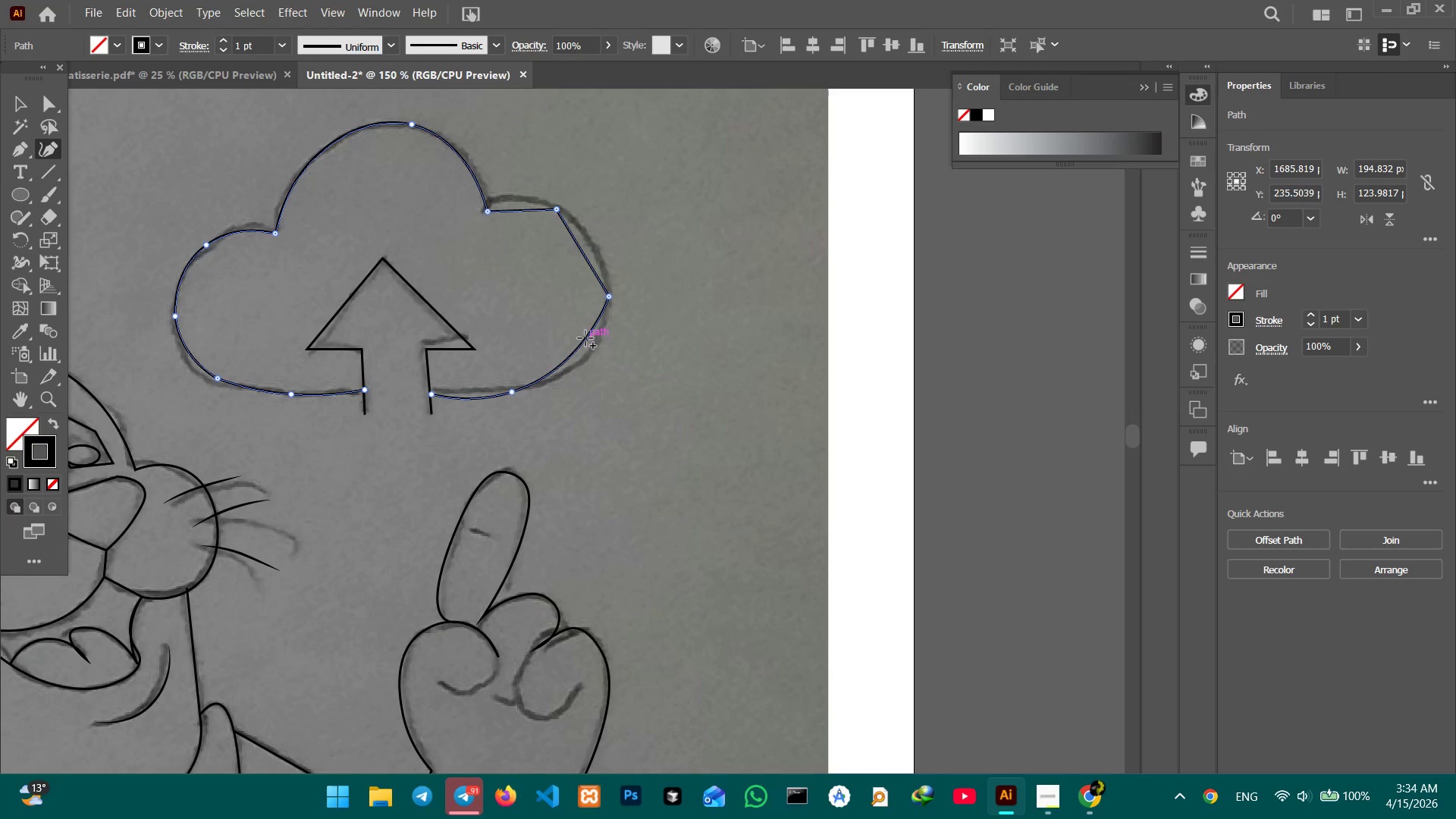 
left_click_drag(start_coordinate=[585, 338], to_coordinate=[589, 354])
 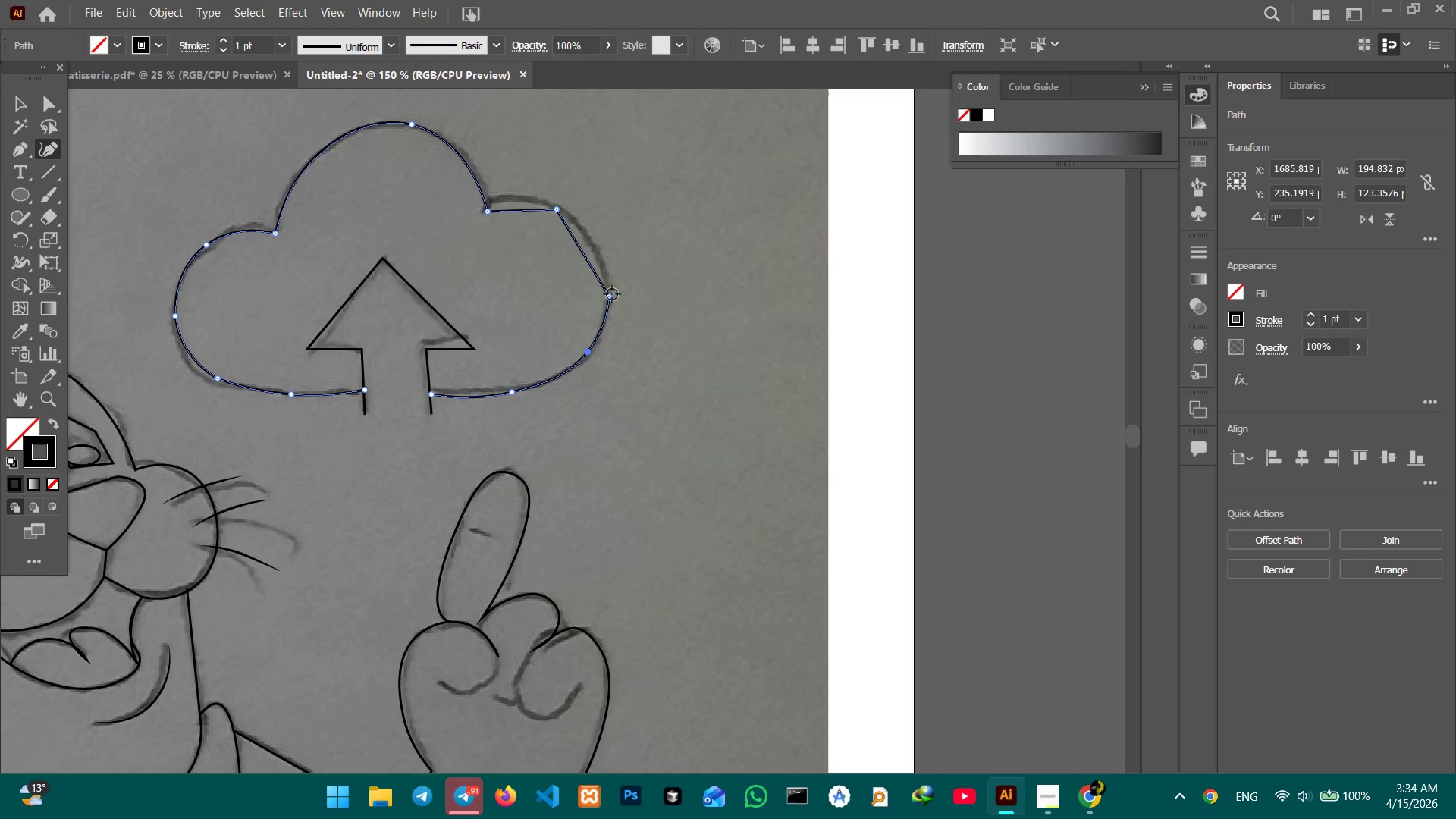 
left_click([611, 294])
 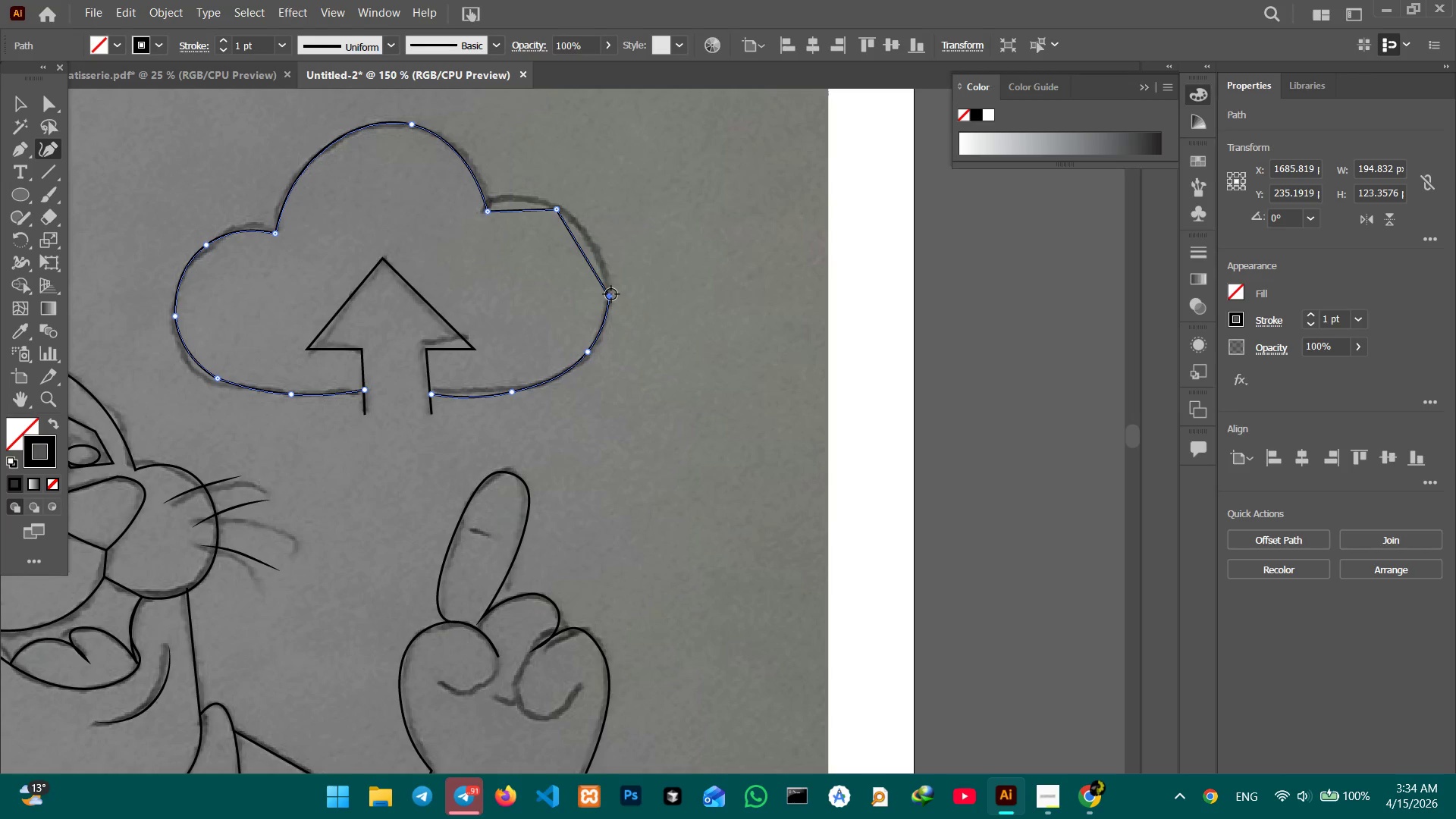 
key(Backspace)
 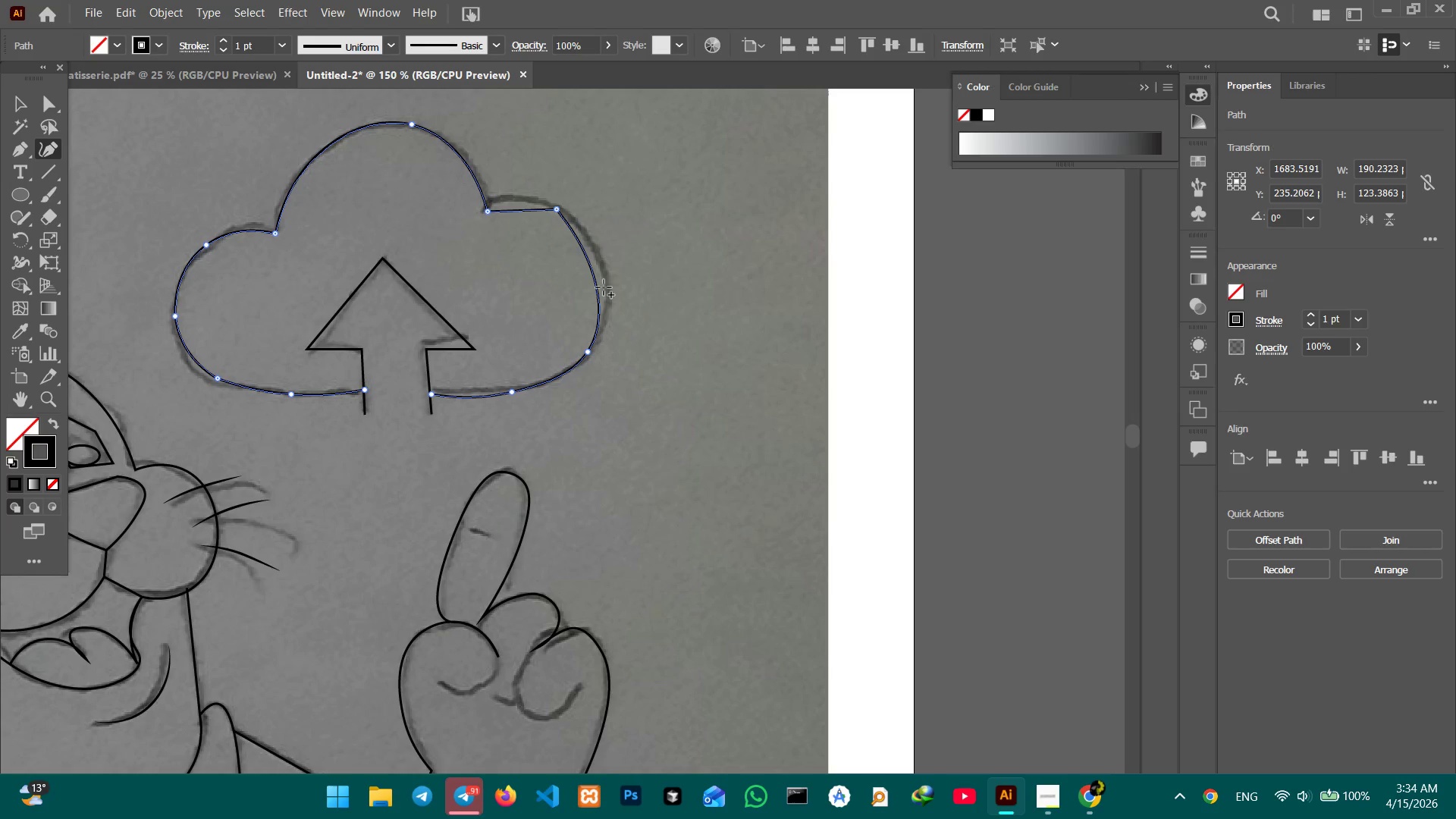 
left_click_drag(start_coordinate=[602, 287], to_coordinate=[613, 283])
 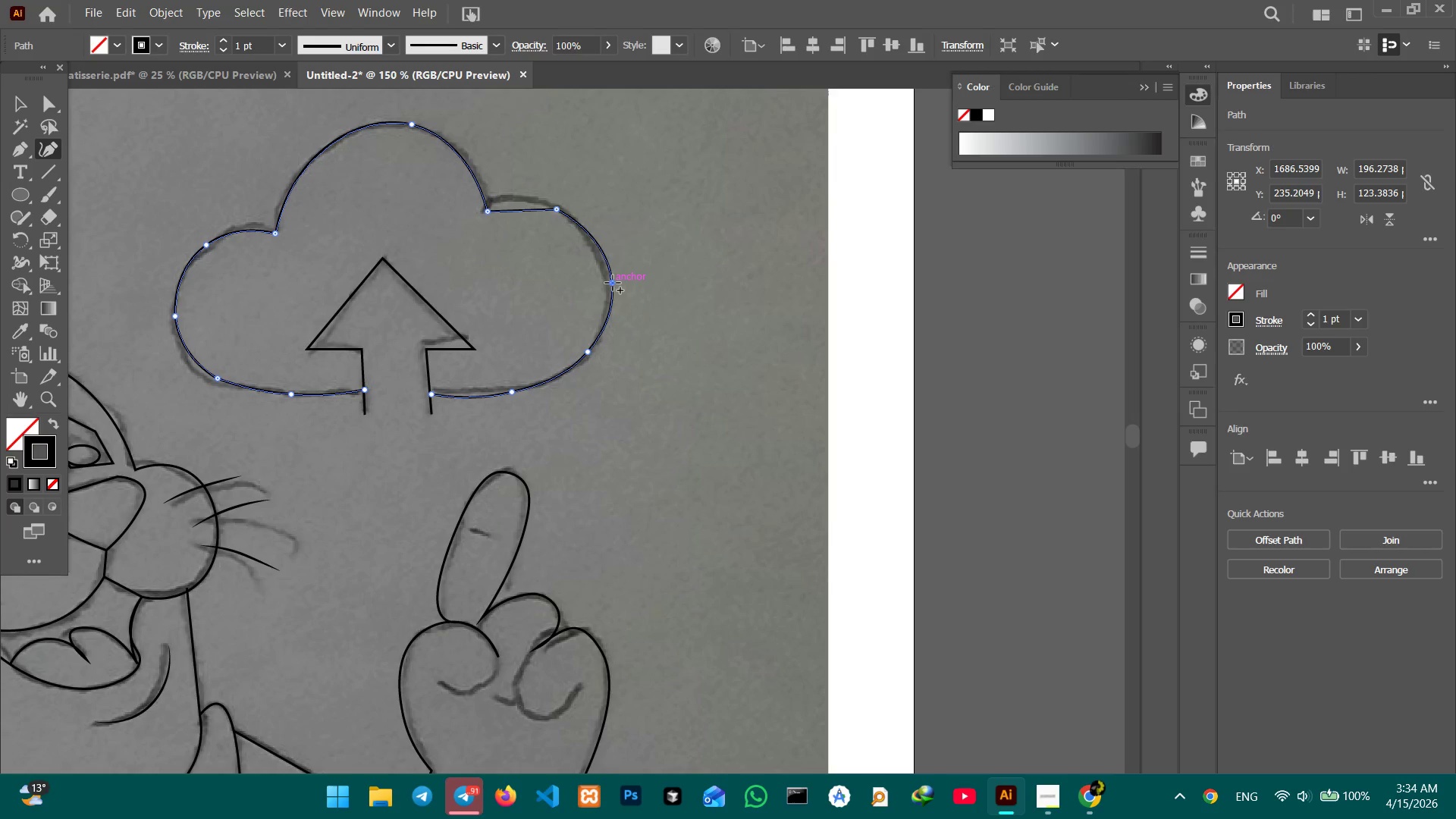 
left_click_drag(start_coordinate=[613, 283], to_coordinate=[607, 281])
 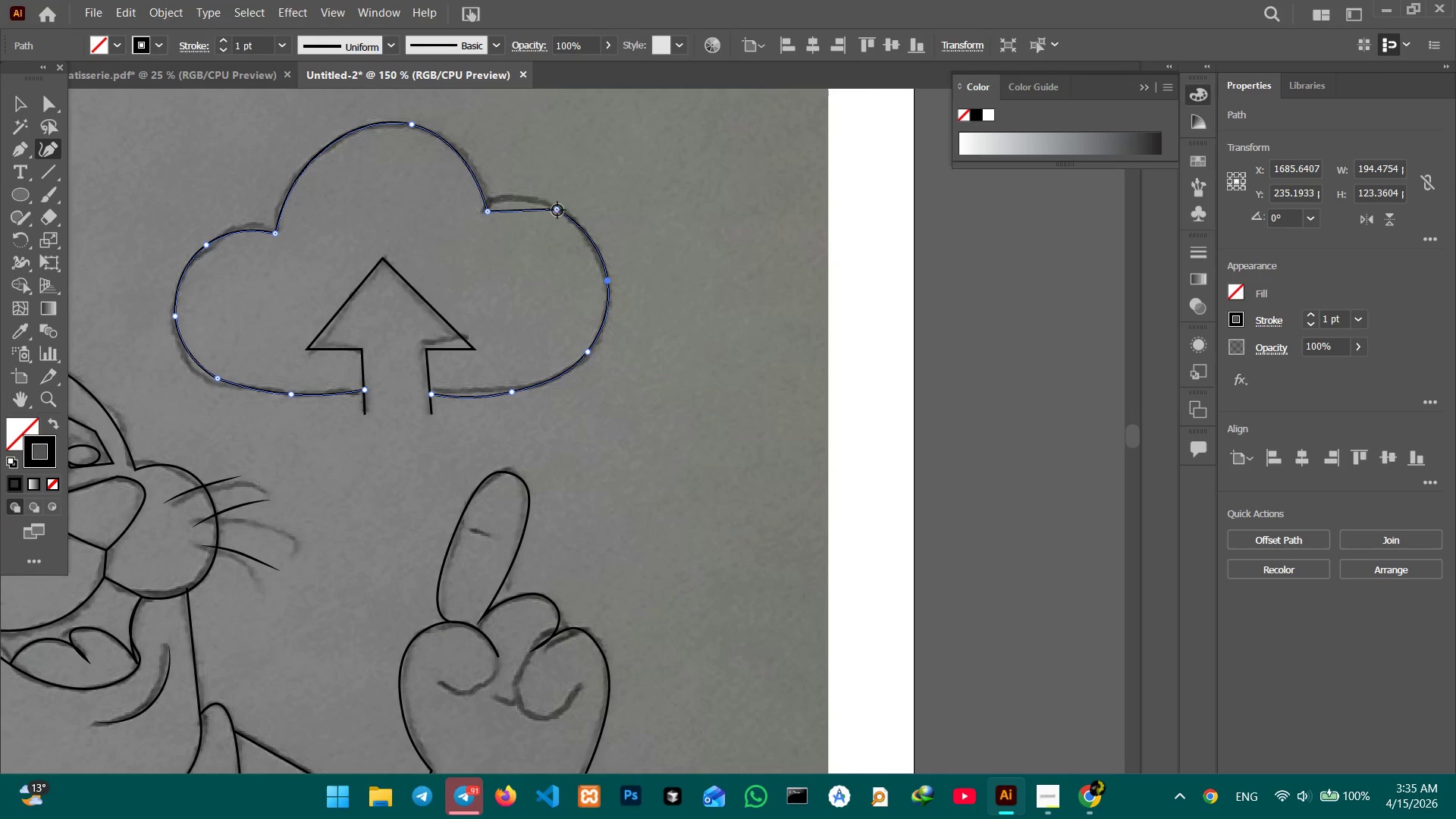 
left_click([557, 210])
 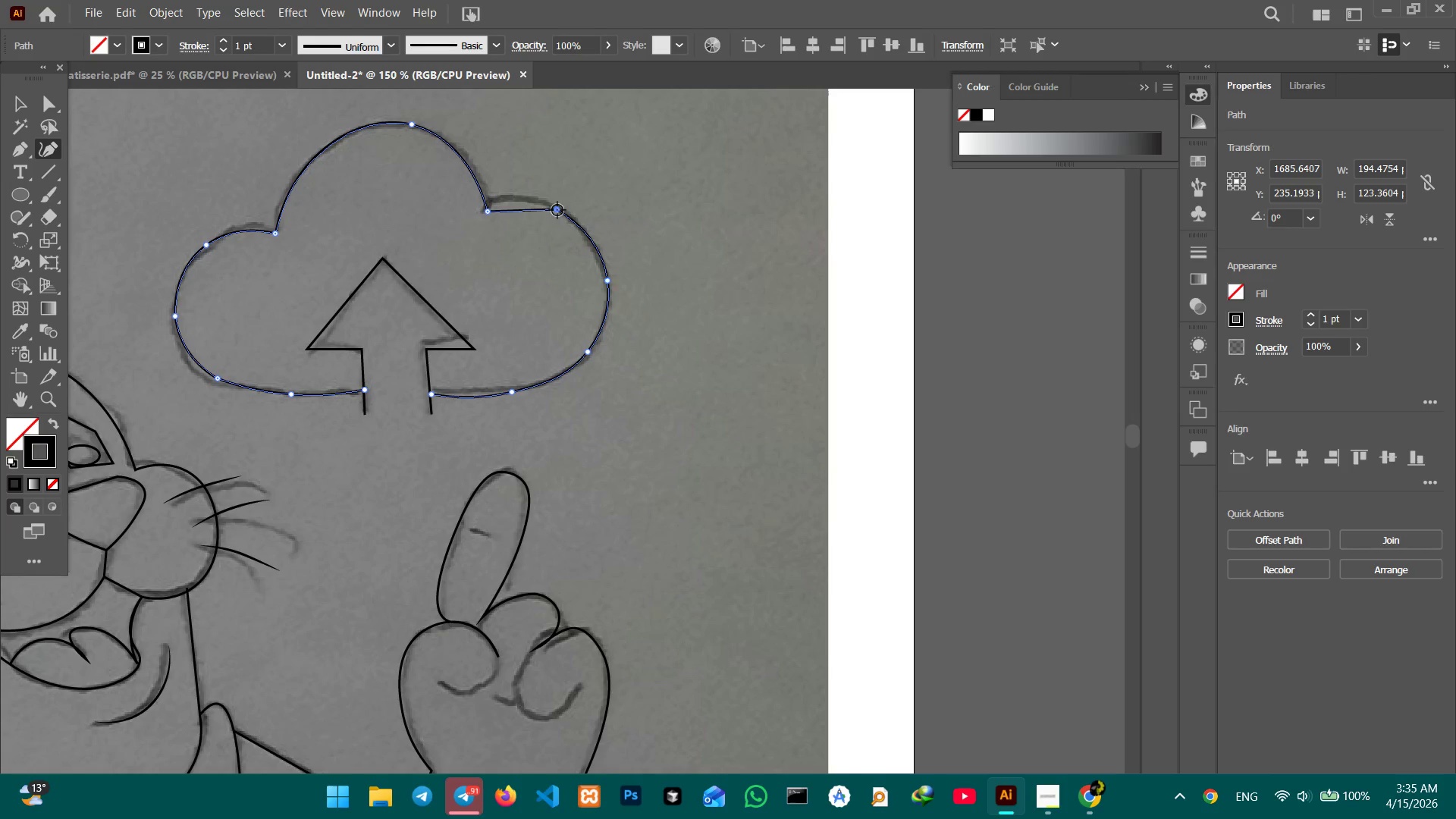 
key(Backspace)
 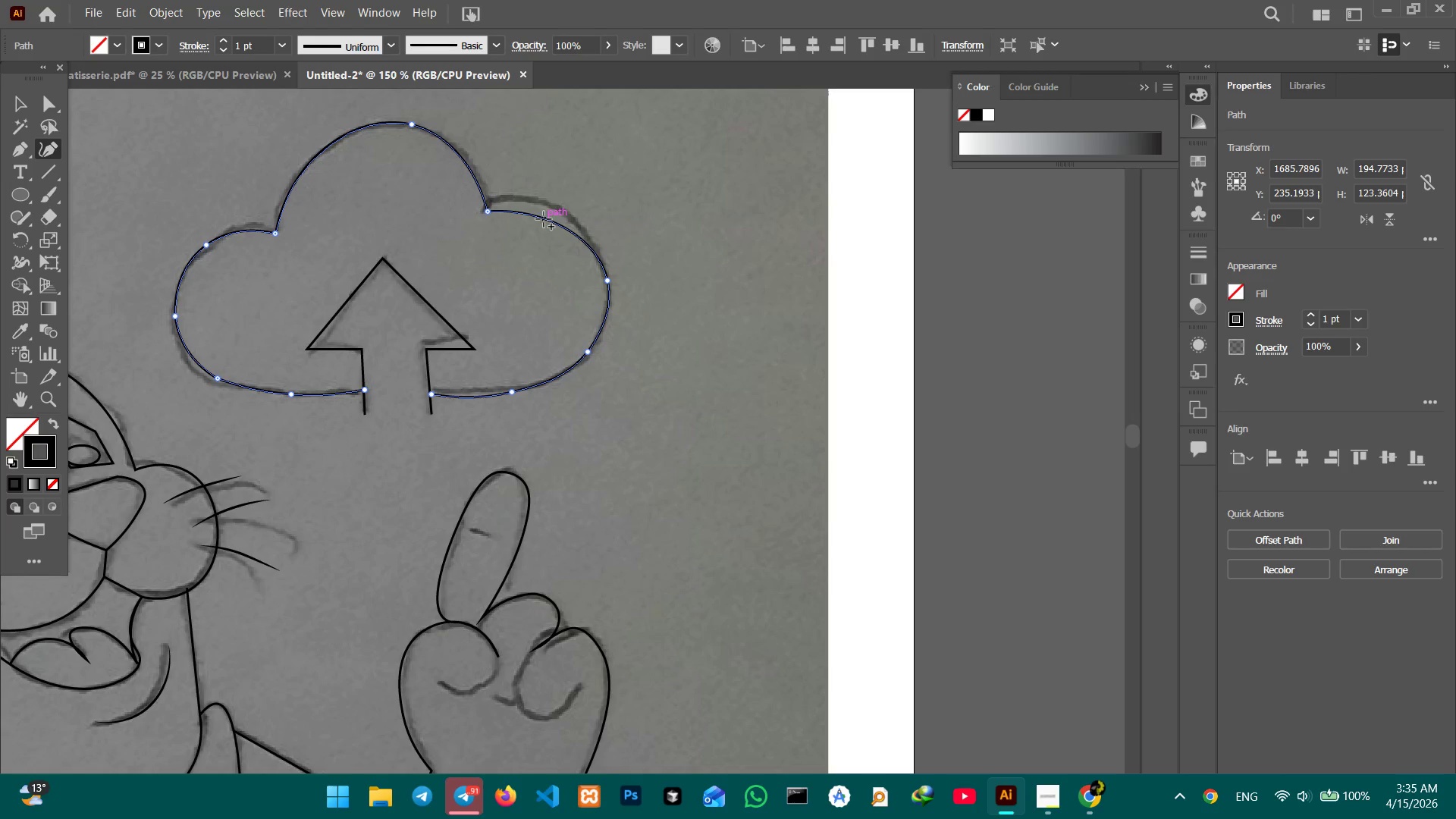 
left_click_drag(start_coordinate=[544, 219], to_coordinate=[545, 202])
 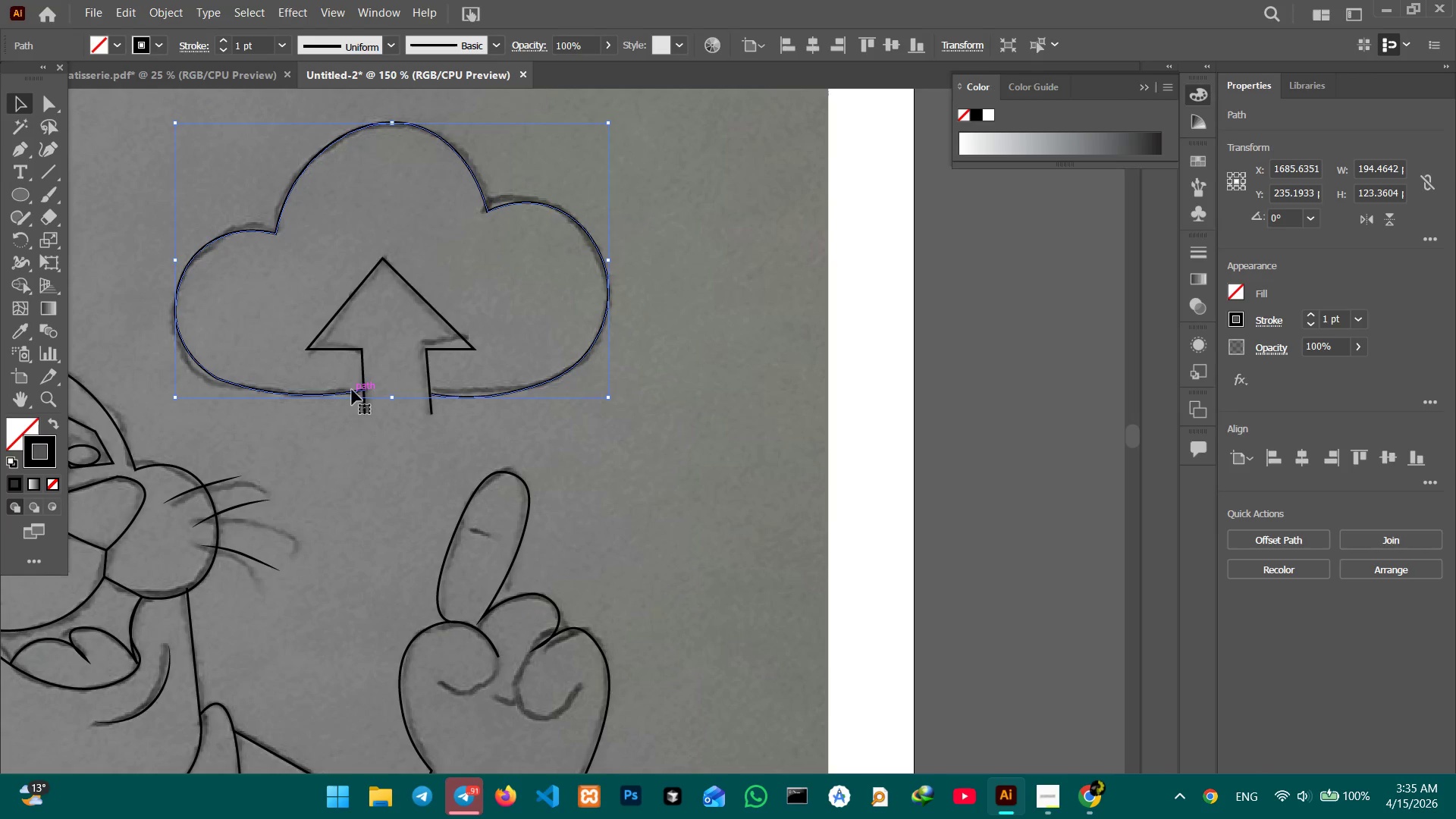 
hold_key(key=Space, duration=1.42)
 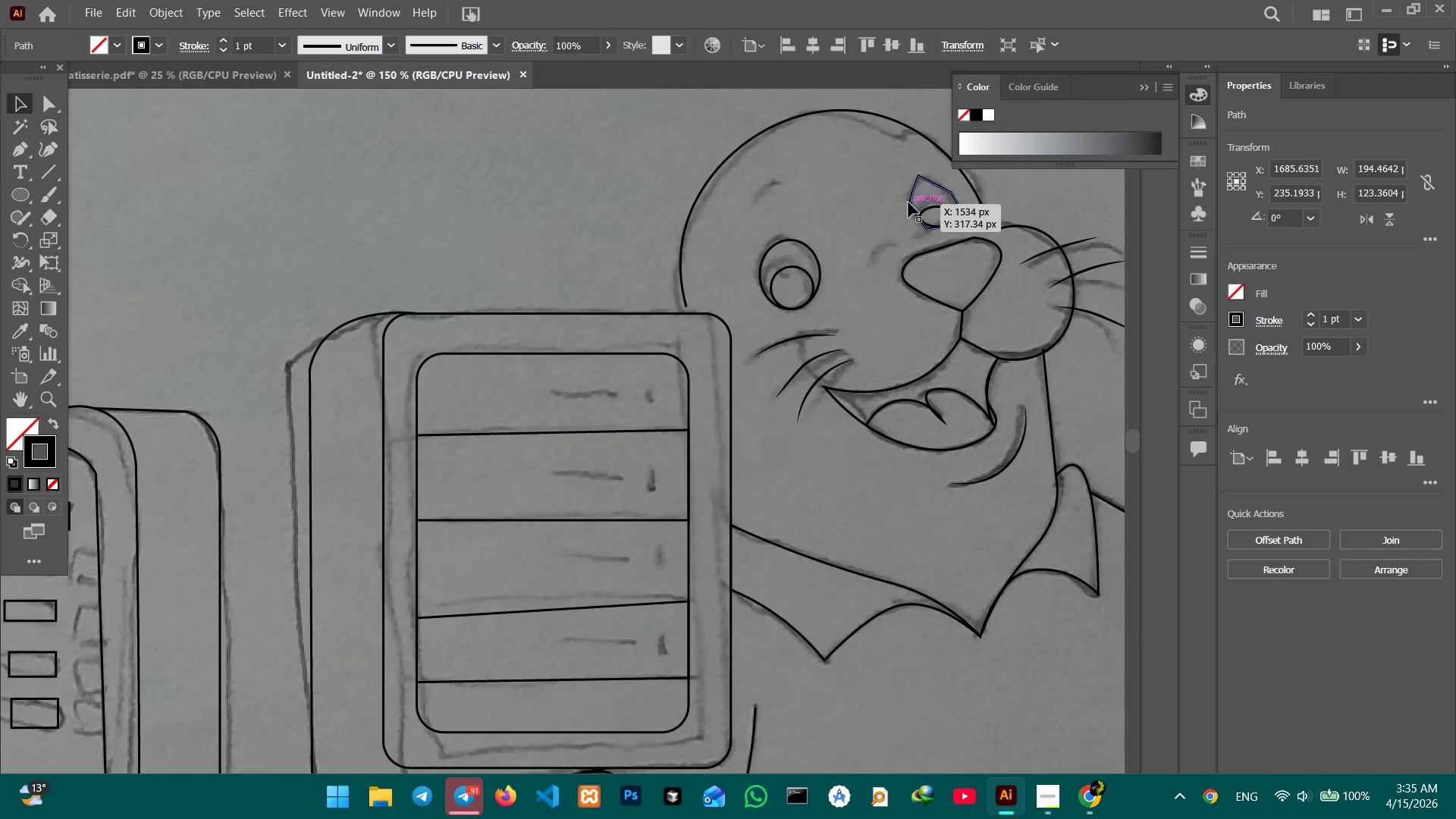 
left_click_drag(start_coordinate=[381, 425], to_coordinate=[1108, 362])
 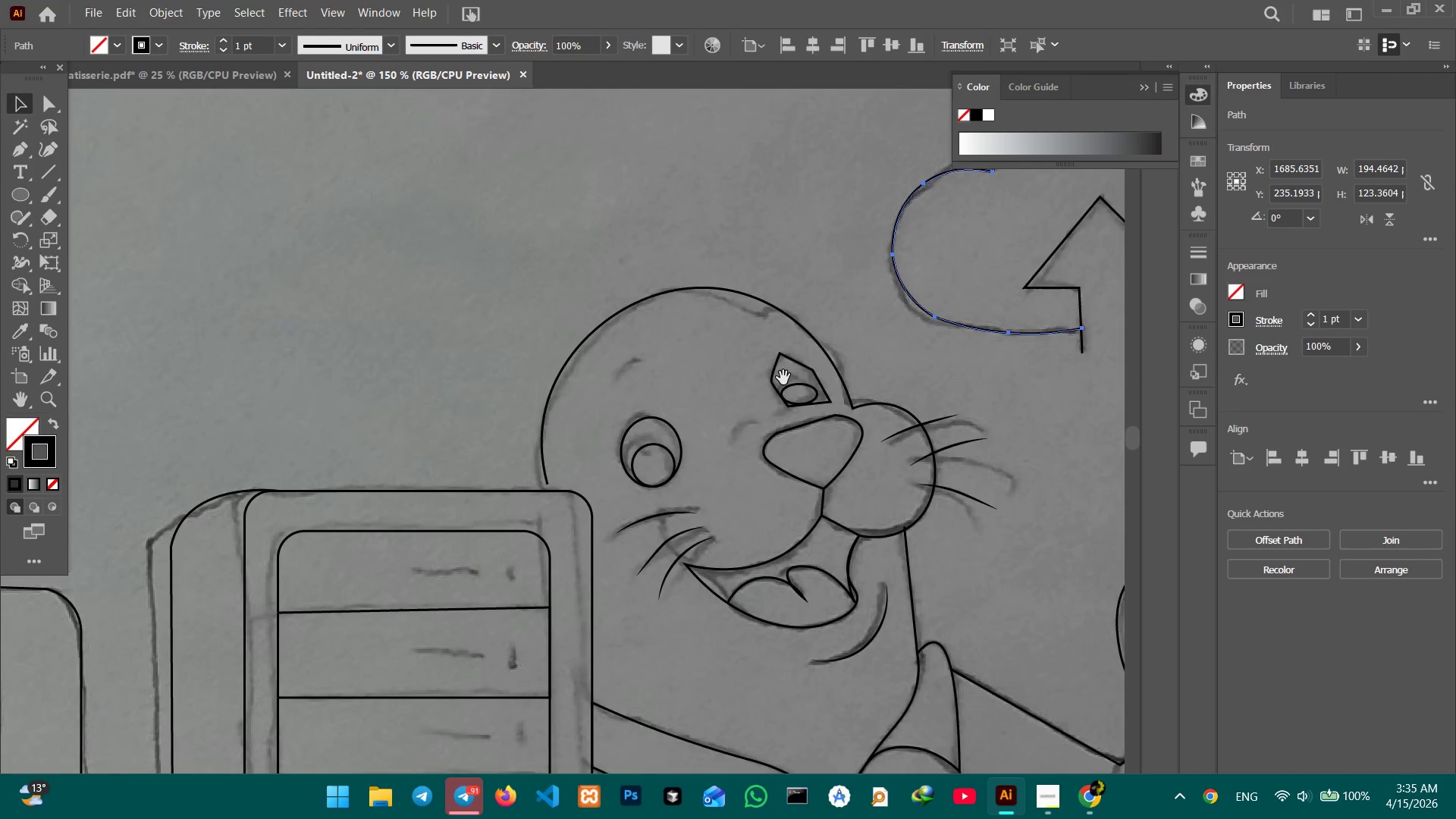 
left_click_drag(start_coordinate=[783, 378], to_coordinate=[921, 200])
 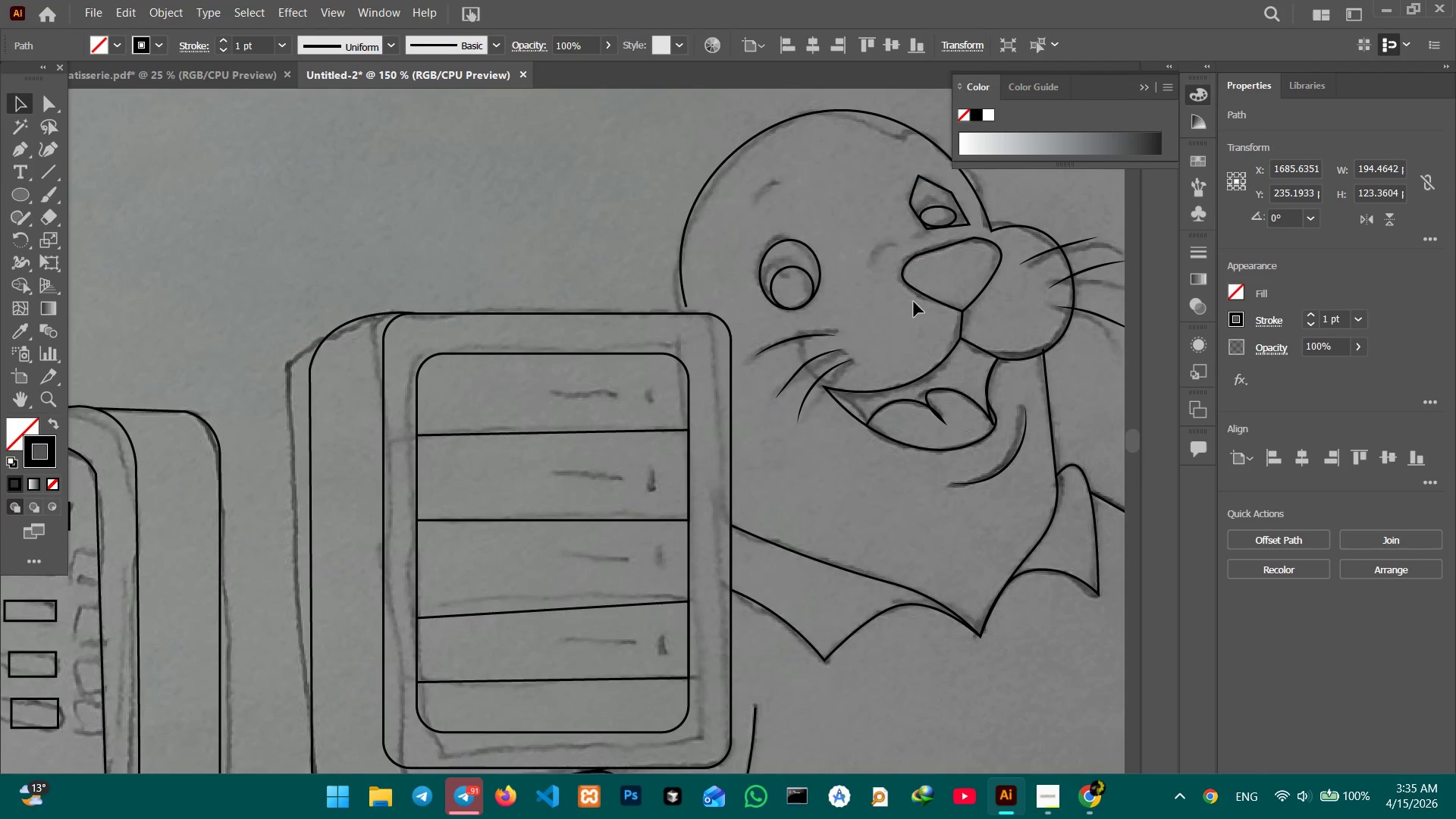 
hold_key(key=Space, duration=1.47)
 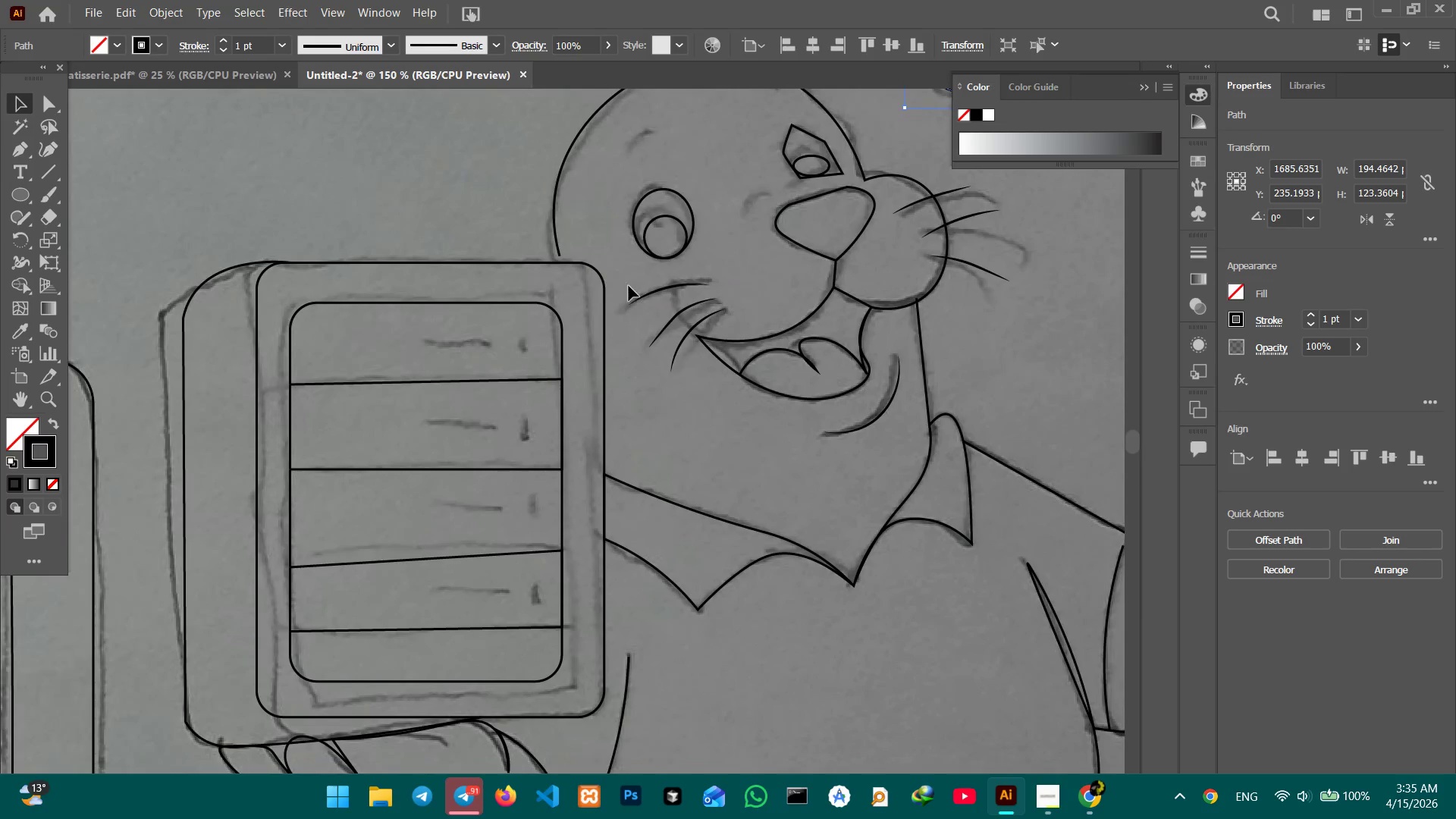 
left_click_drag(start_coordinate=[738, 336], to_coordinate=[751, 337])
 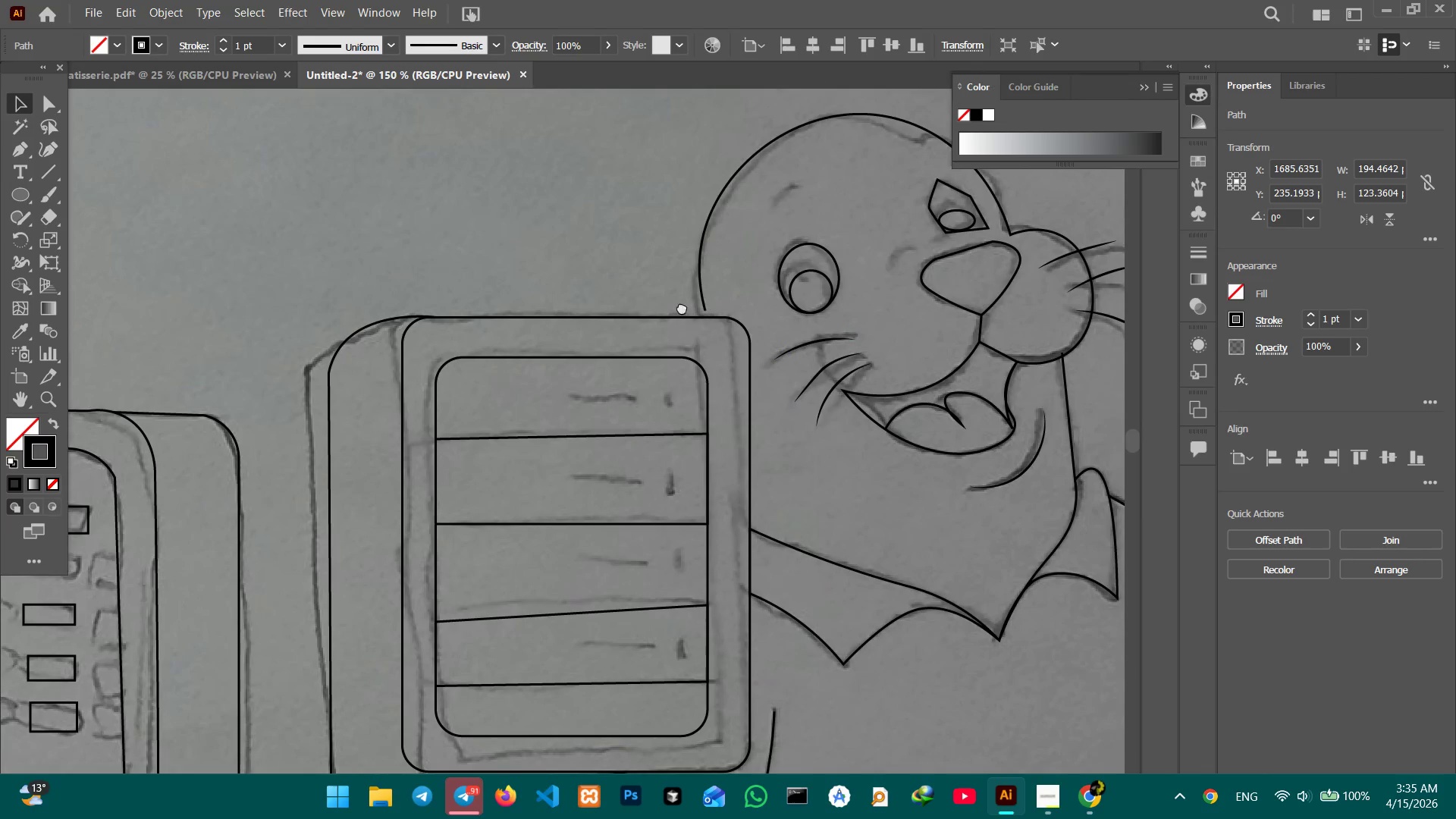 
left_click_drag(start_coordinate=[689, 310], to_coordinate=[542, 256])
 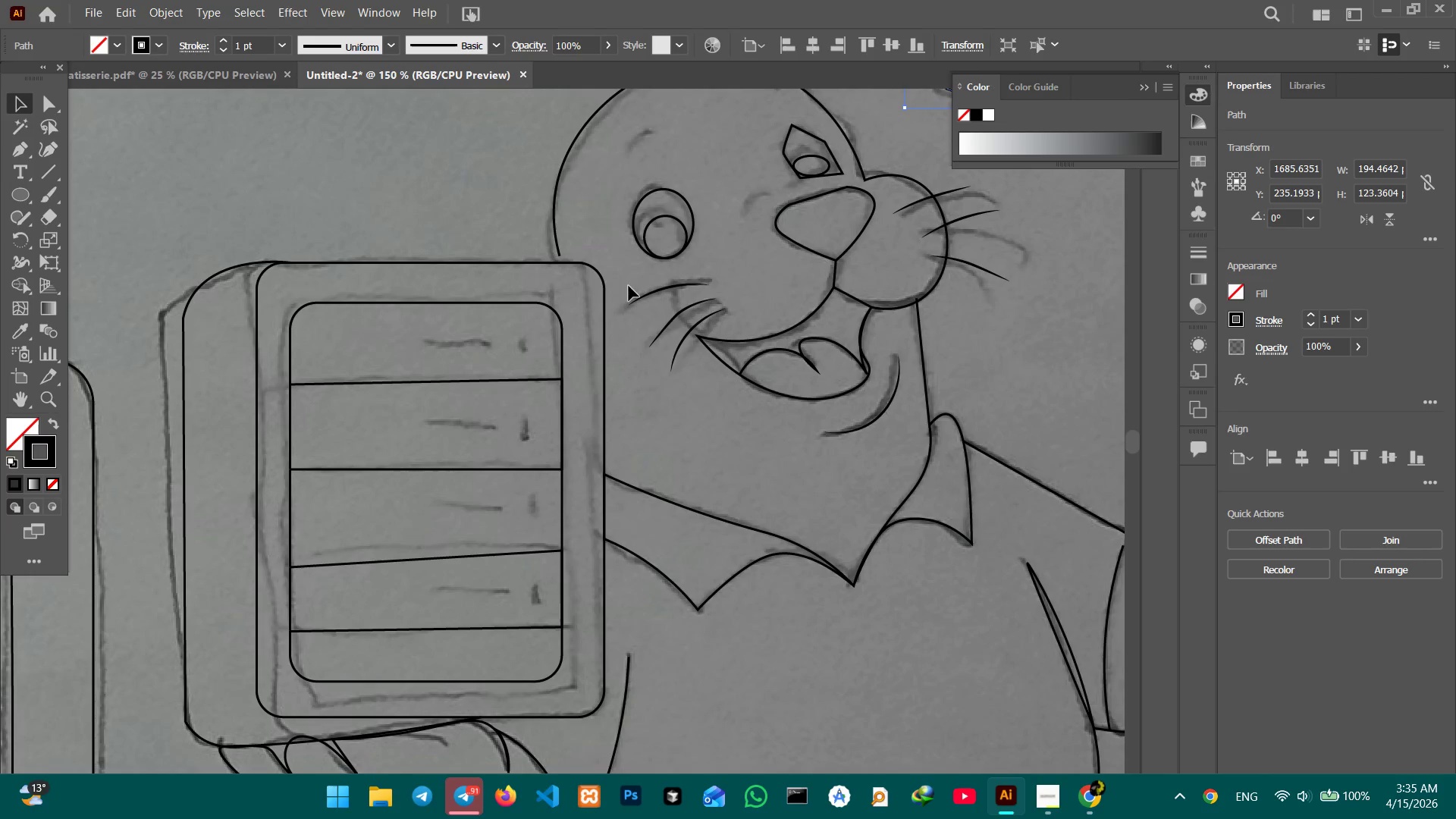 
left_click_drag(start_coordinate=[629, 286], to_coordinate=[676, 362])
 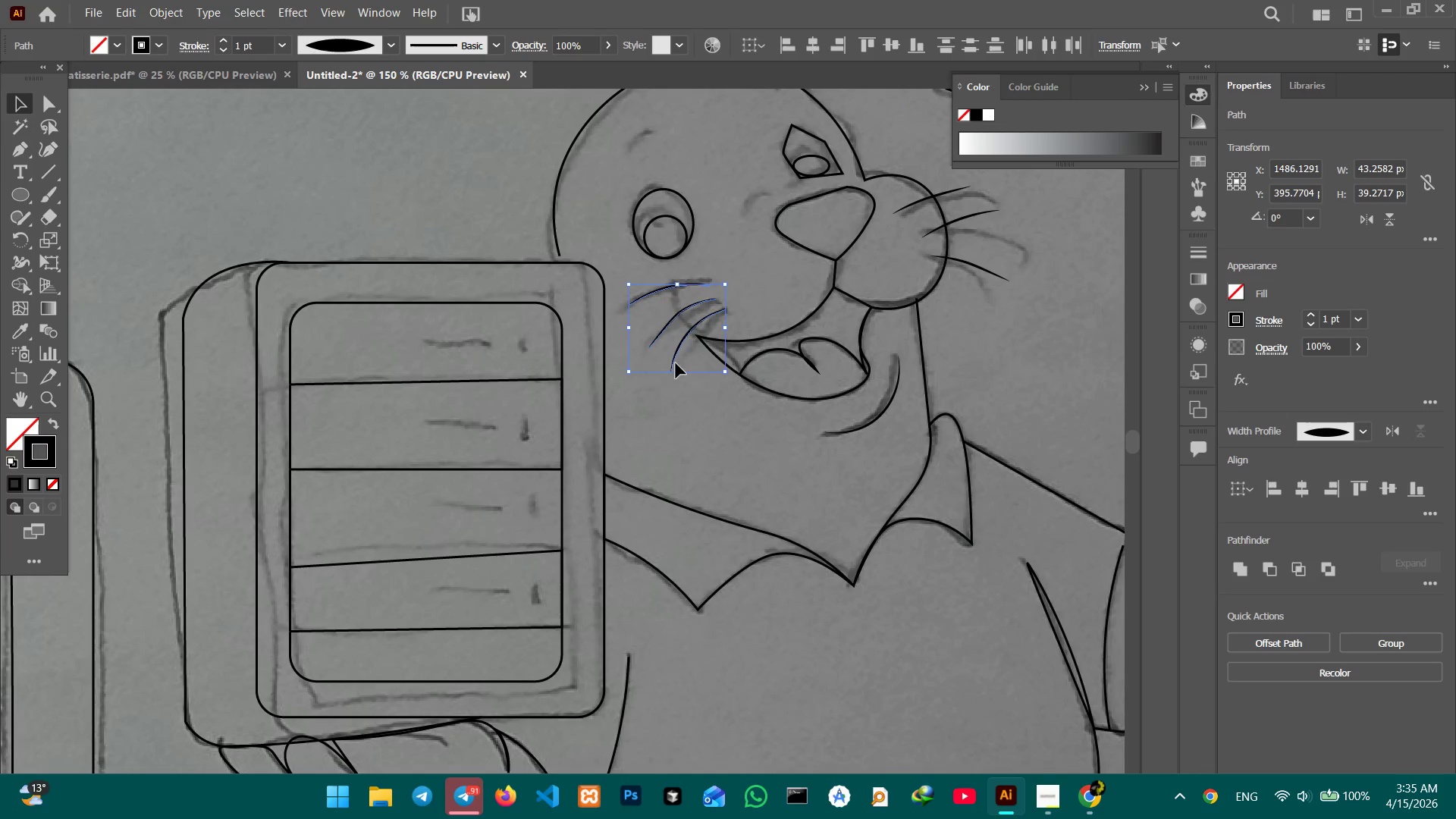 
key(Control+C)
 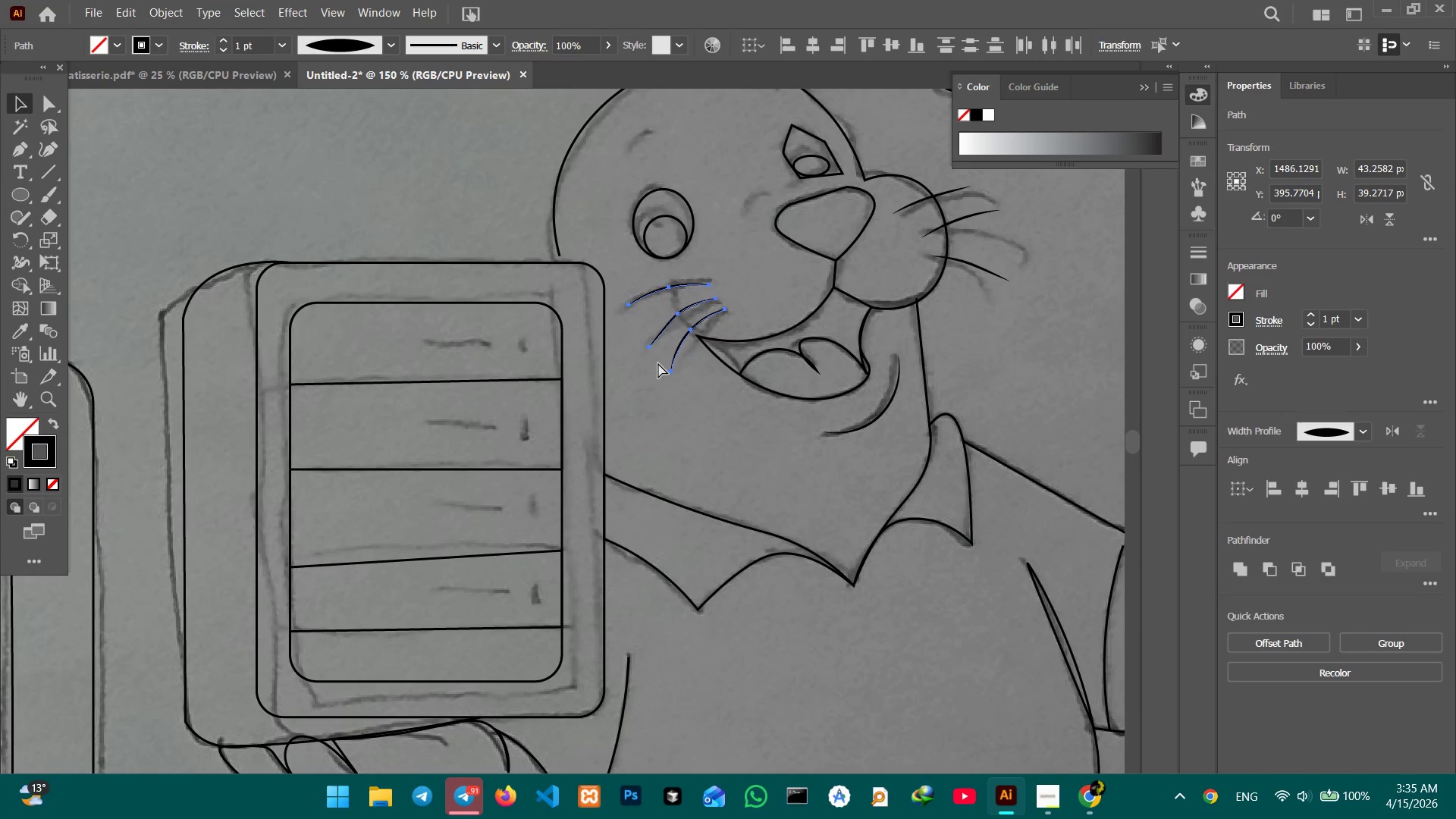 
key(Control+Minus)
 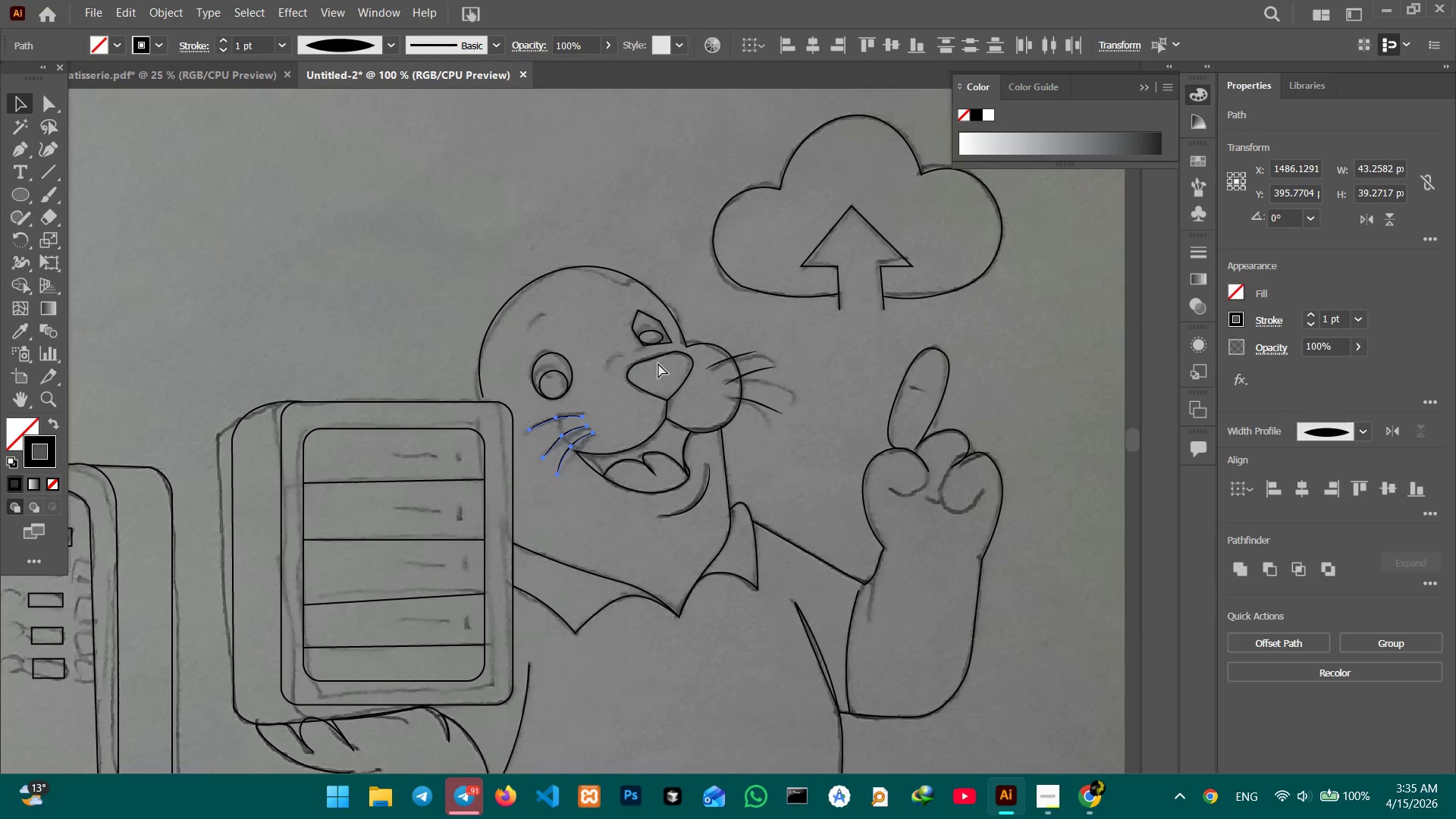 
key(Control+Minus)
 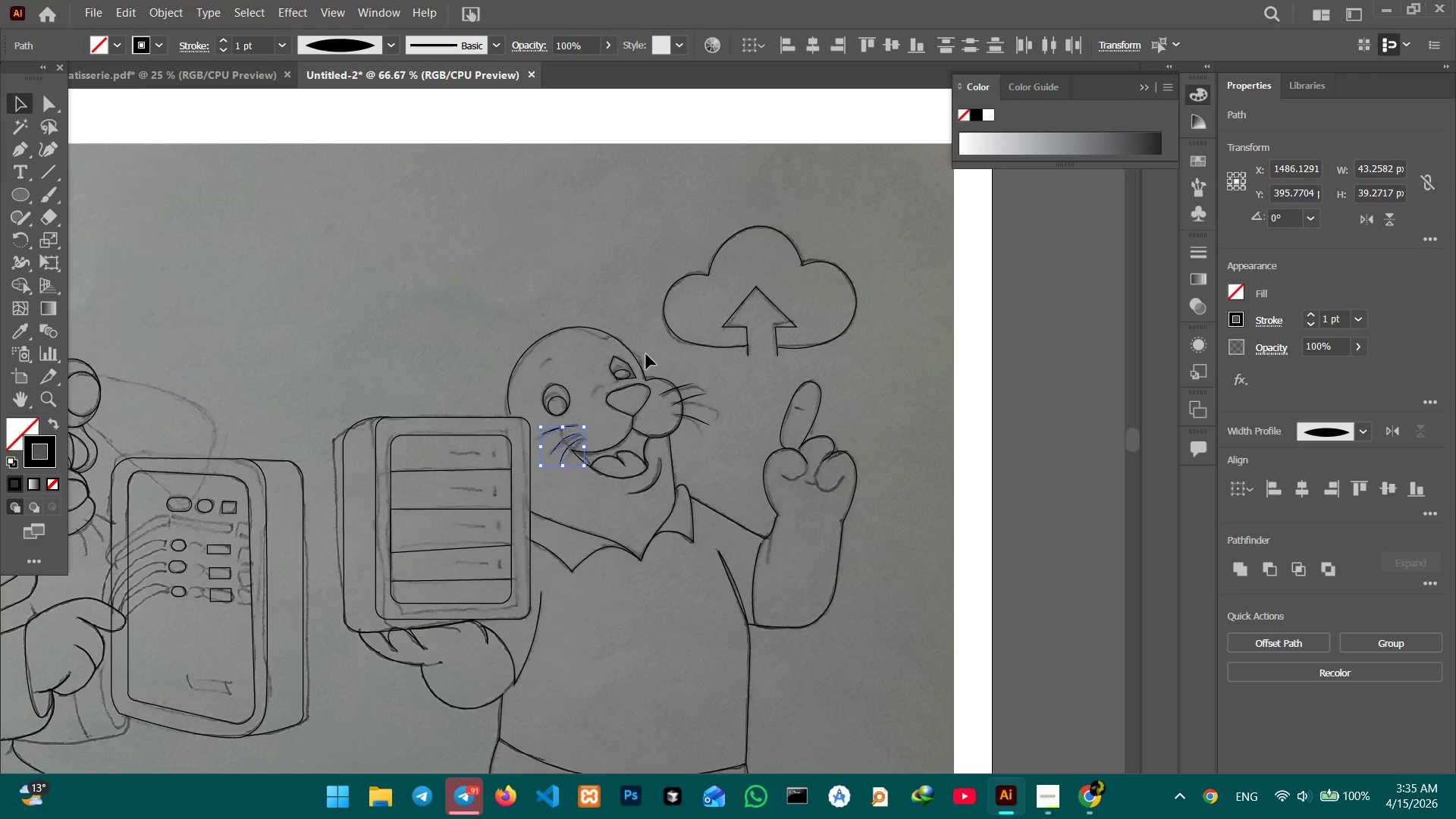 
hold_key(key=Space, duration=1.52)
 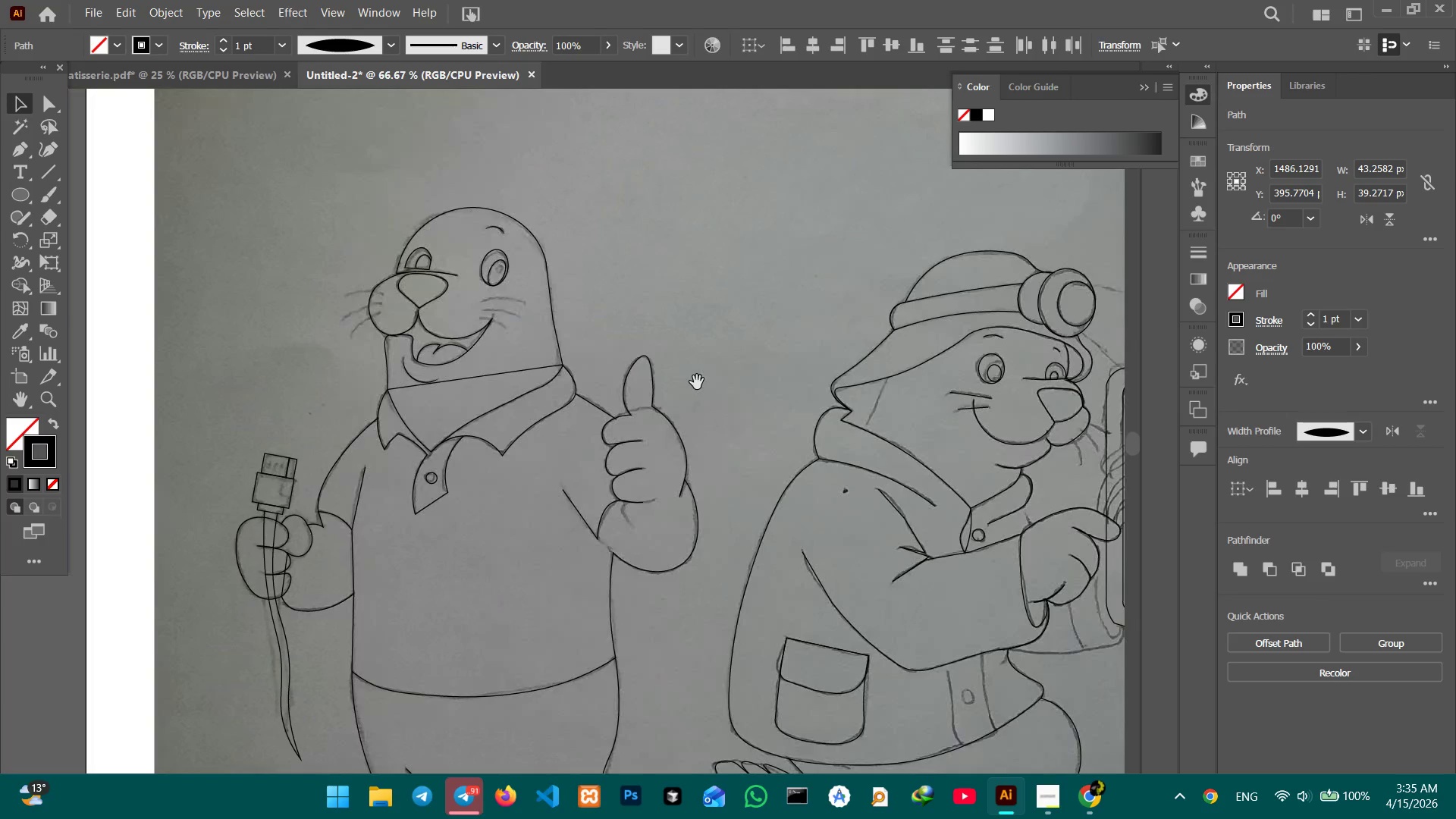 
left_click_drag(start_coordinate=[458, 344], to_coordinate=[1073, 265])
 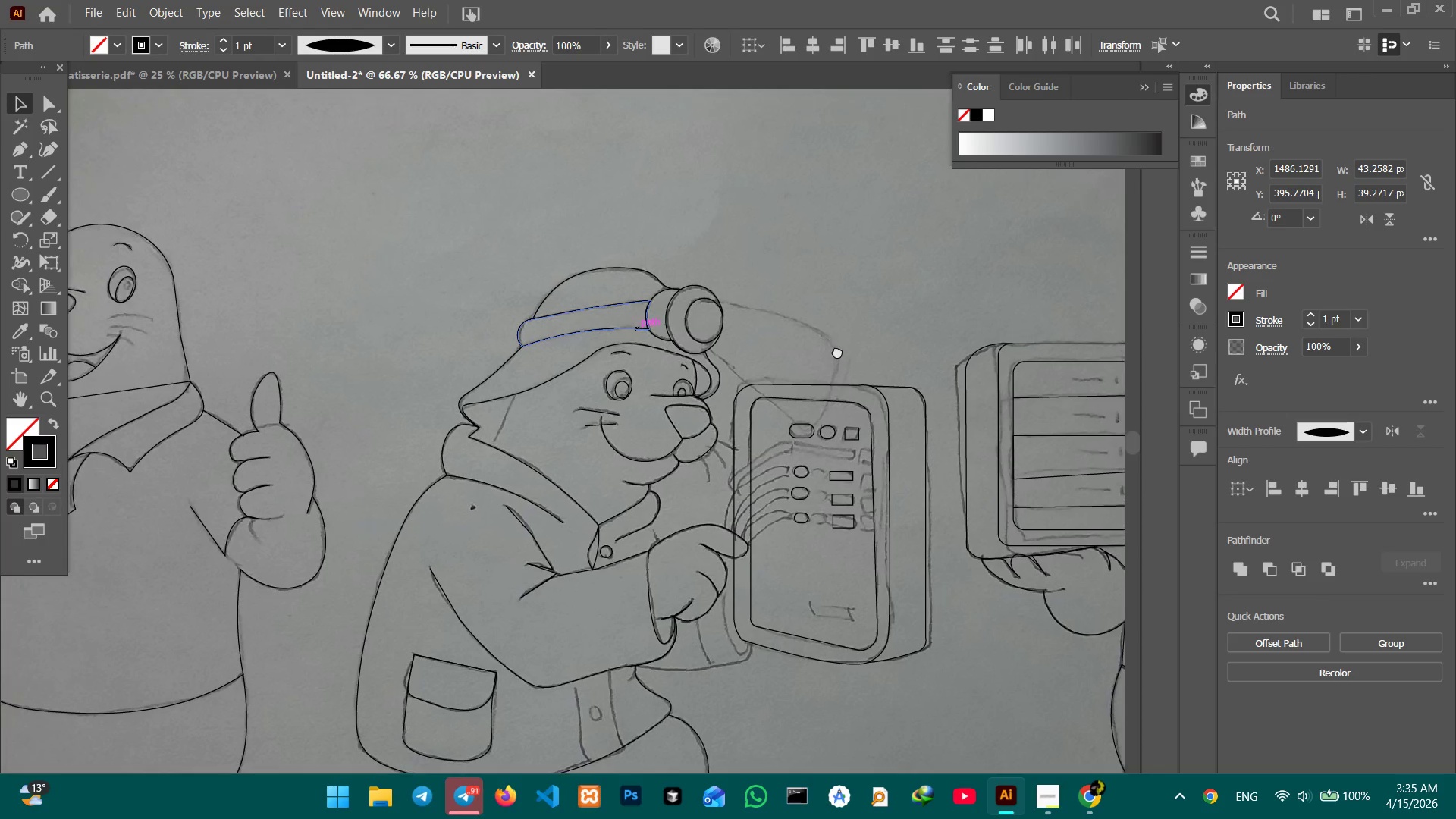 
left_click_drag(start_coordinate=[816, 345], to_coordinate=[1038, 328])
 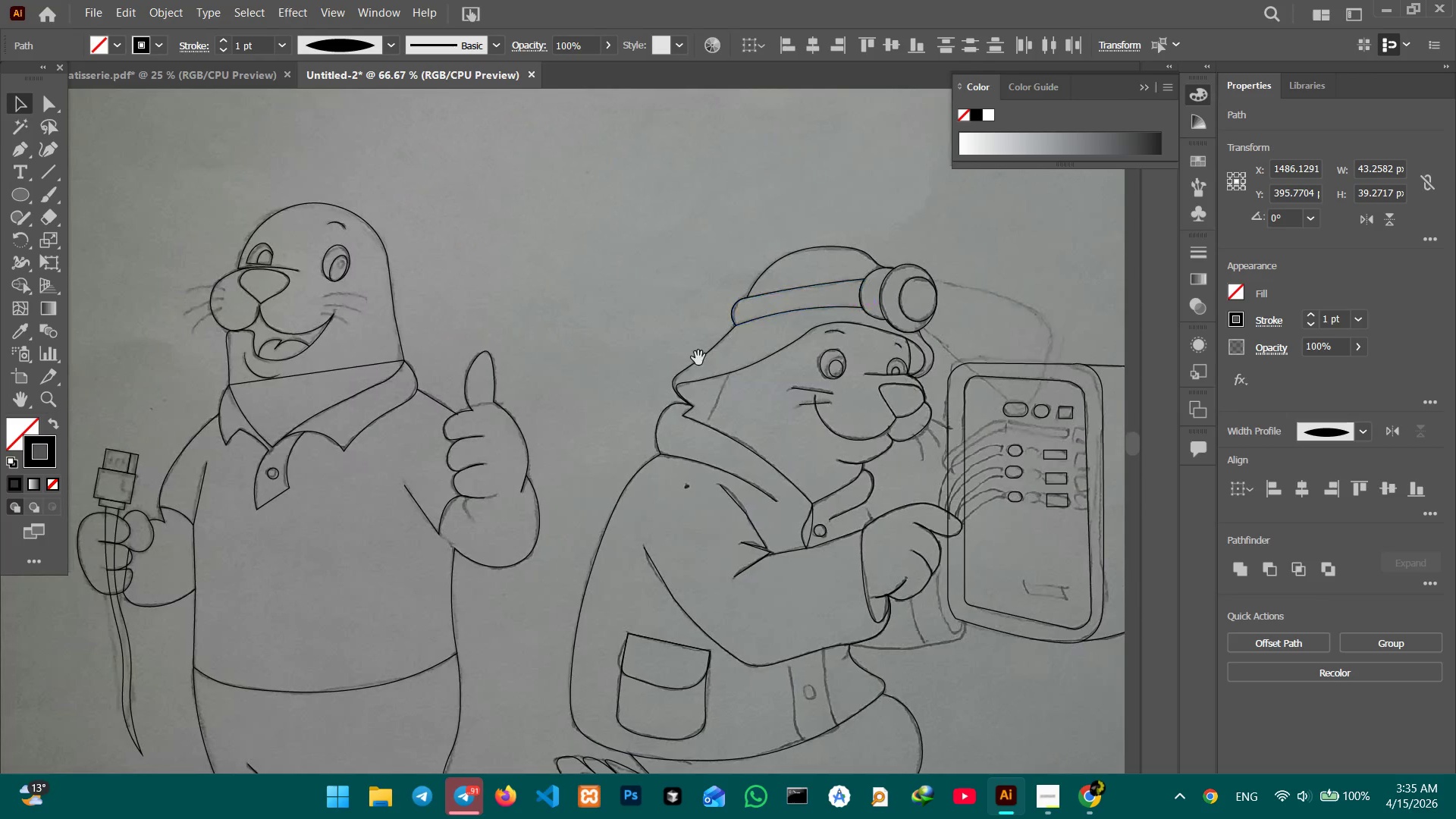 
hold_key(key=Space, duration=0.94)
 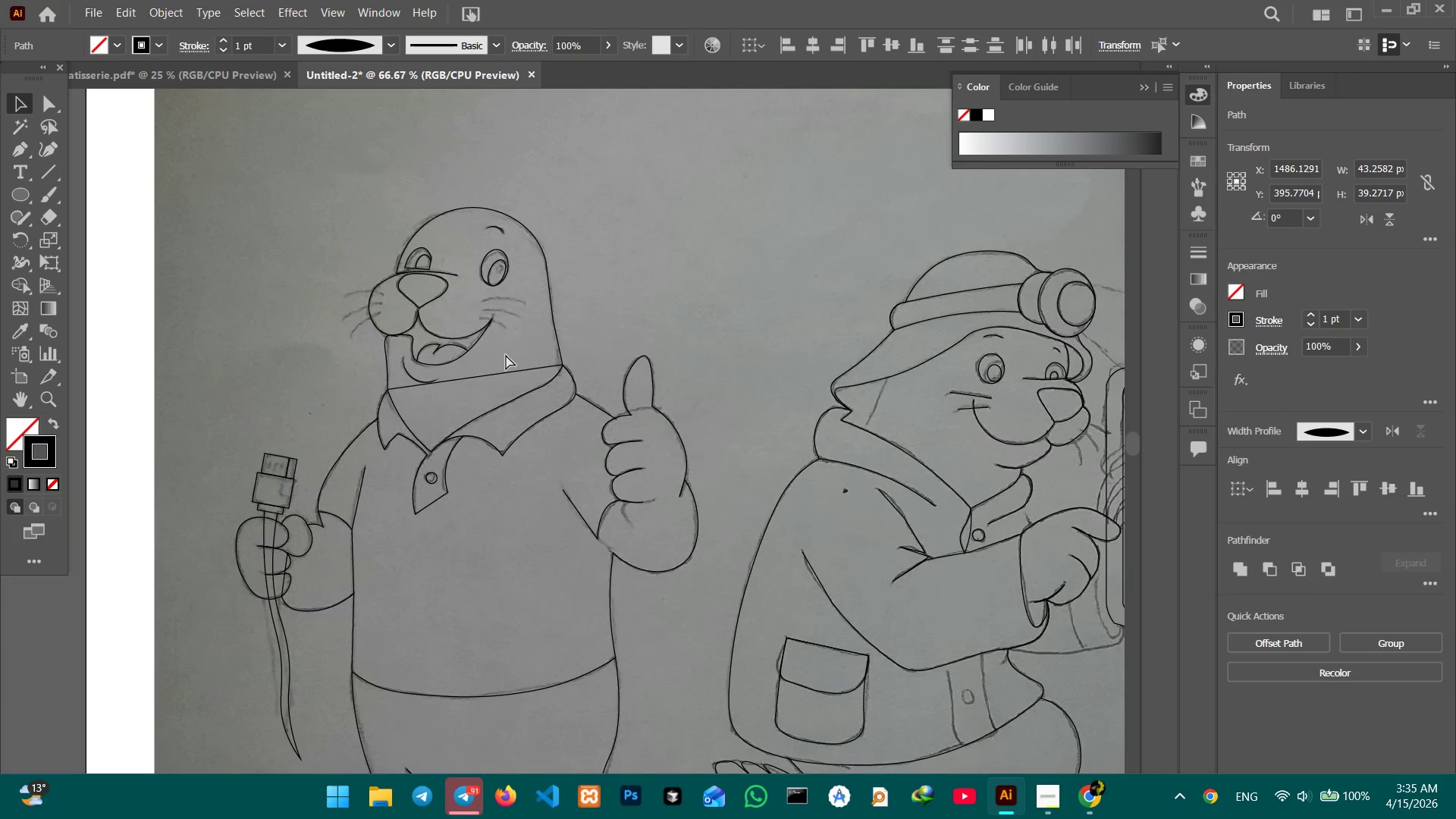 
left_click_drag(start_coordinate=[537, 378], to_coordinate=[696, 382])
 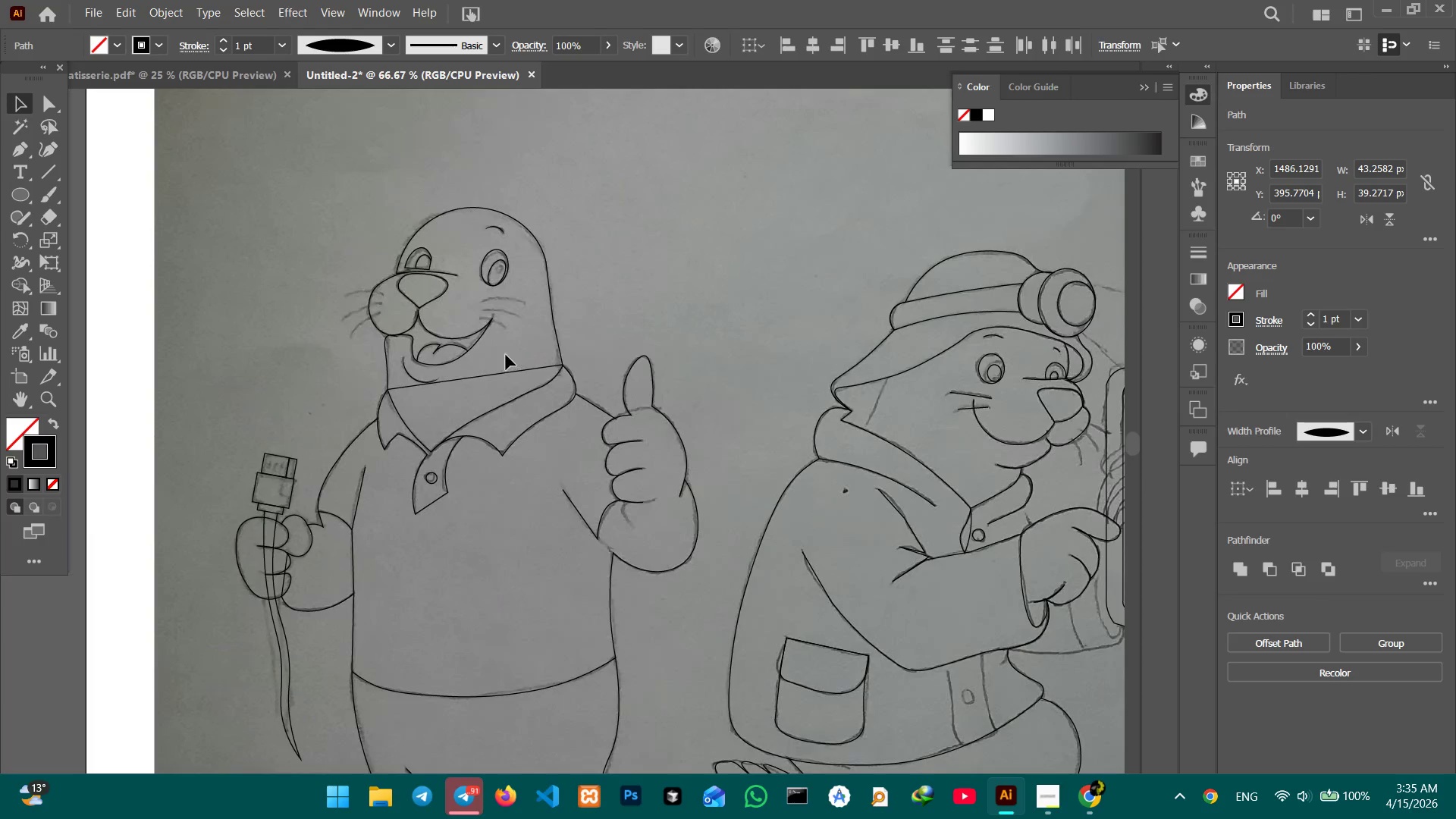 
hold_key(key=ControlLeft, duration=0.59)
 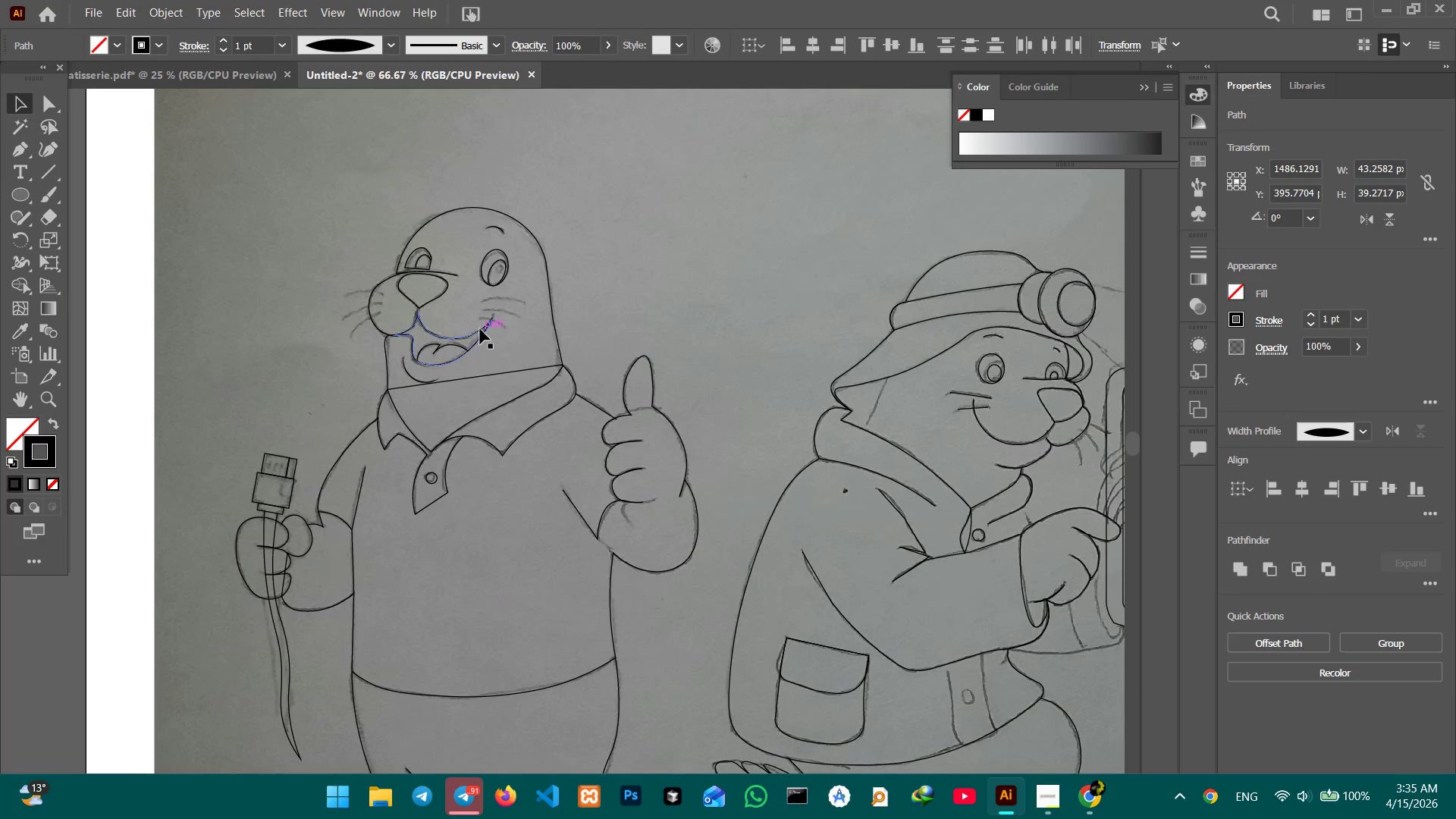 
left_click([480, 329])
 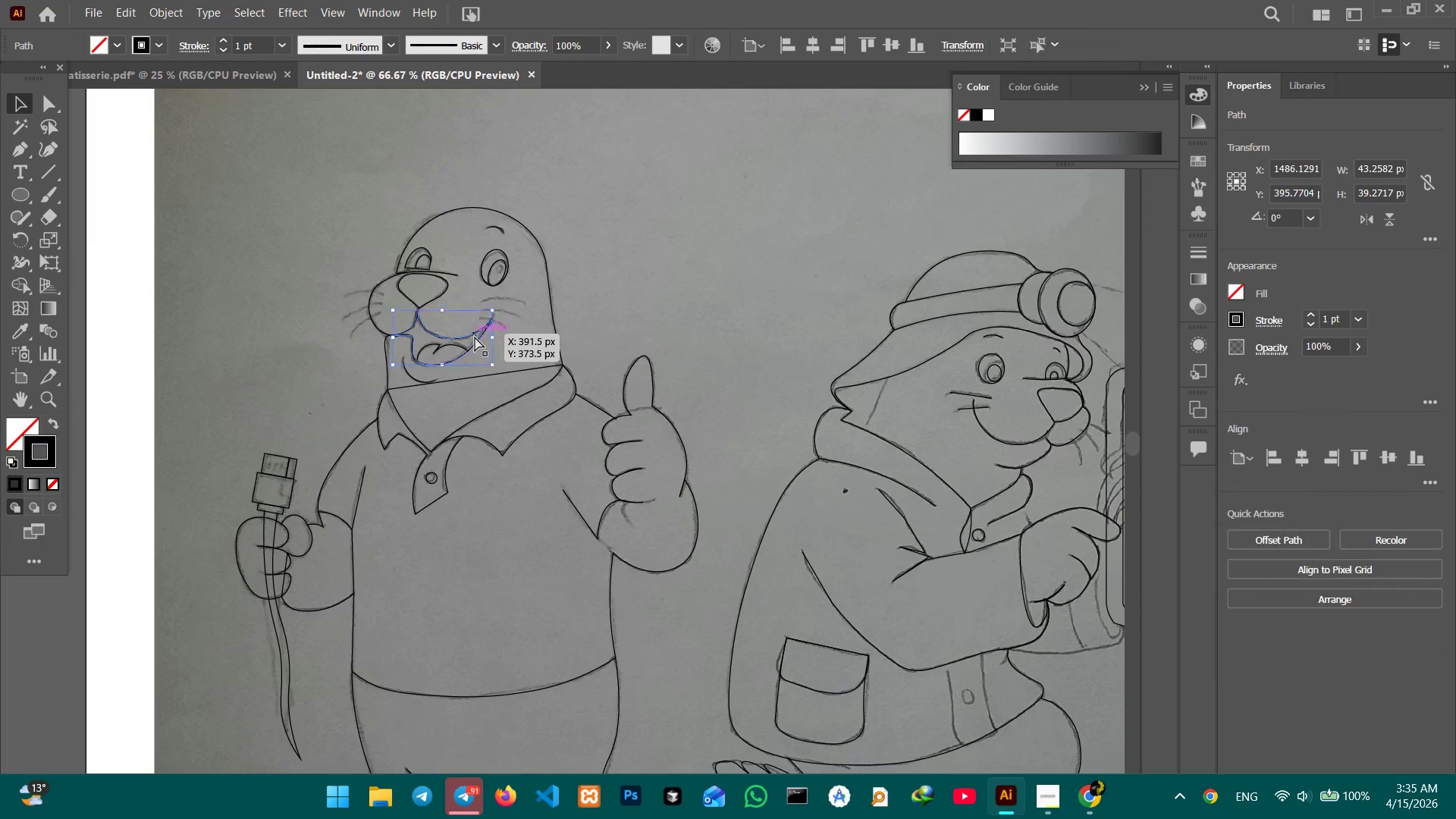 
key(Control+Equal)
 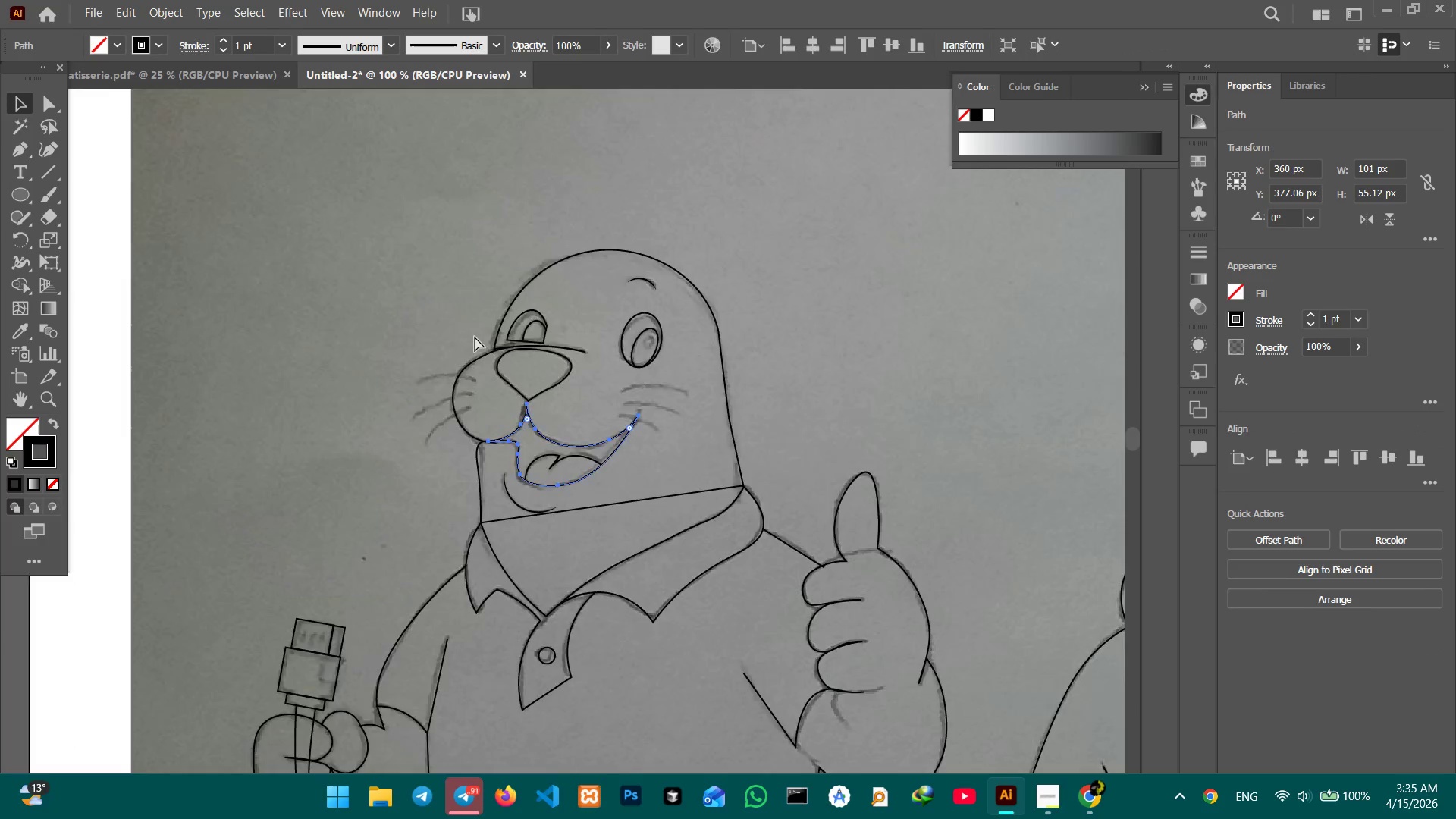 
key(Control+Equal)
 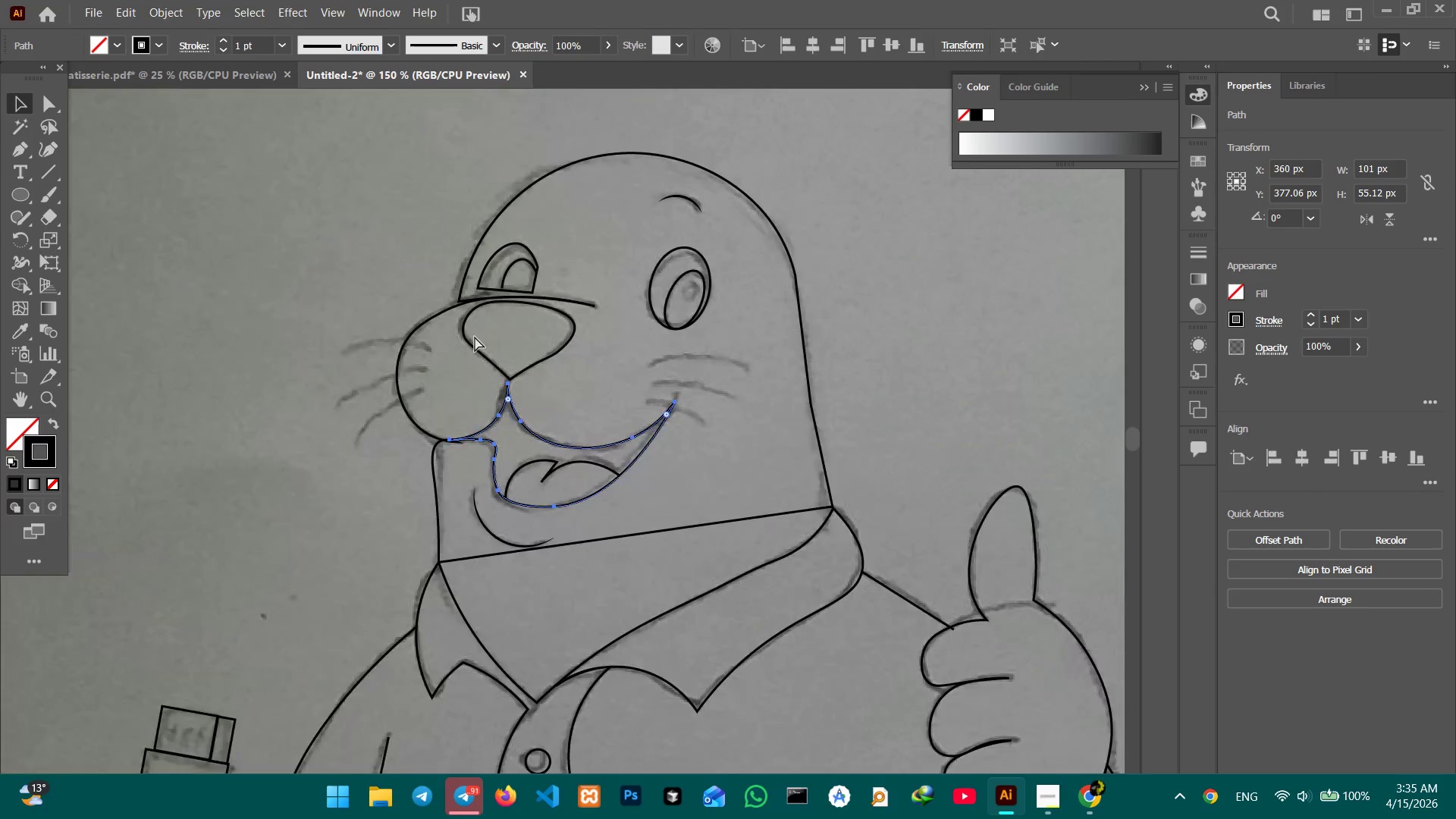 
key(Control+Equal)
 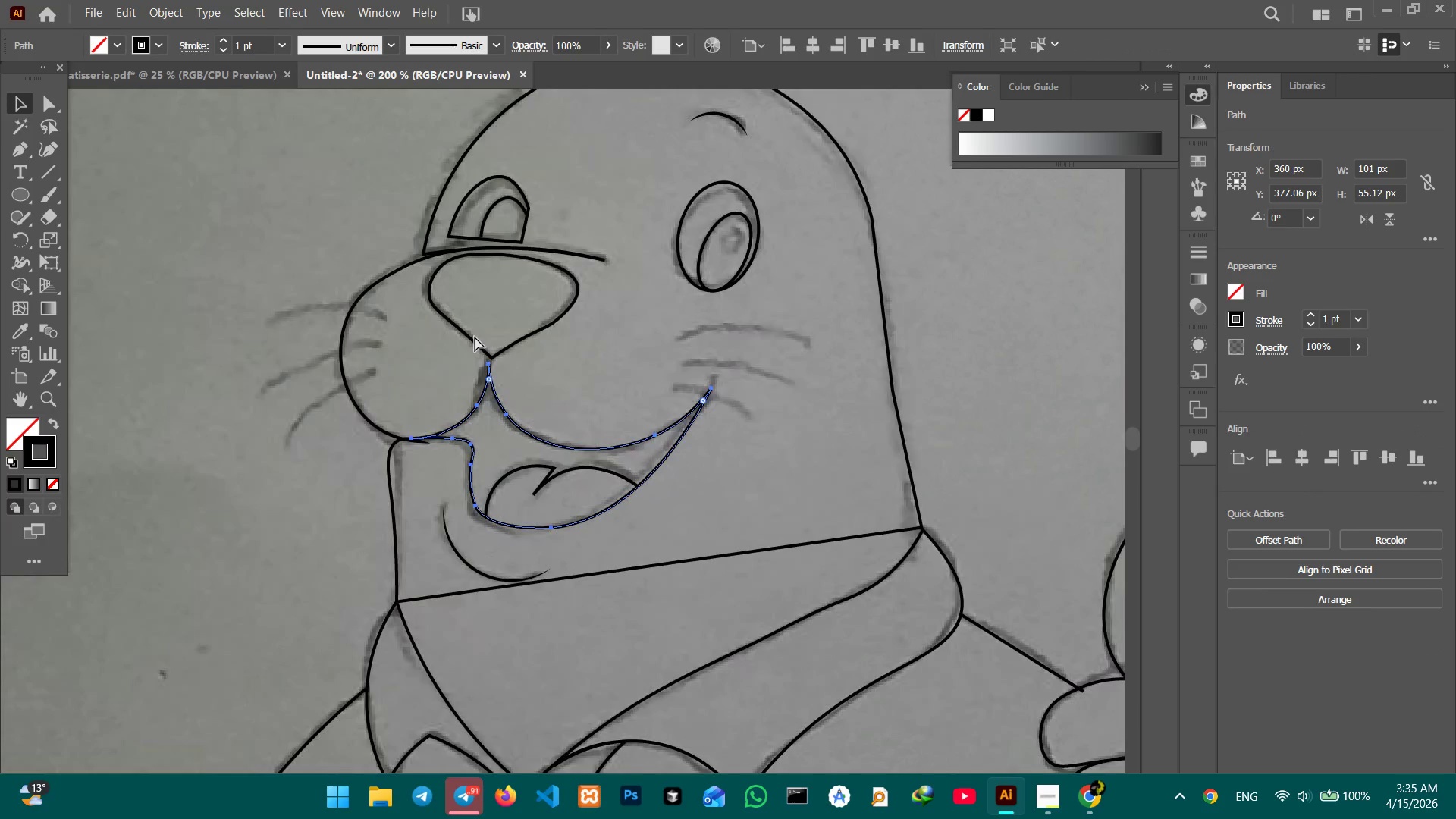 
key(Control+V)
 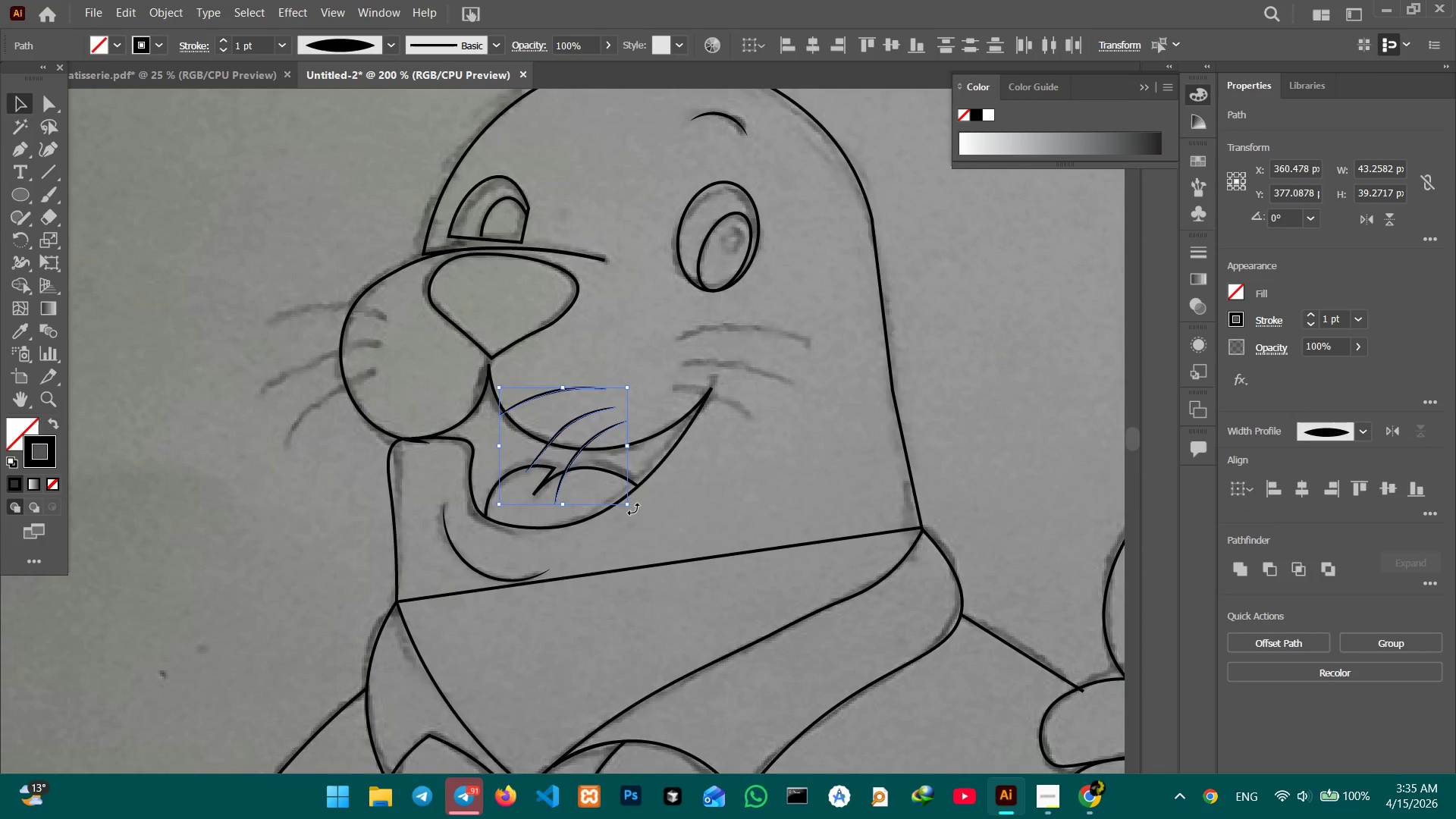 
left_click_drag(start_coordinate=[633, 510], to_coordinate=[556, 534])
 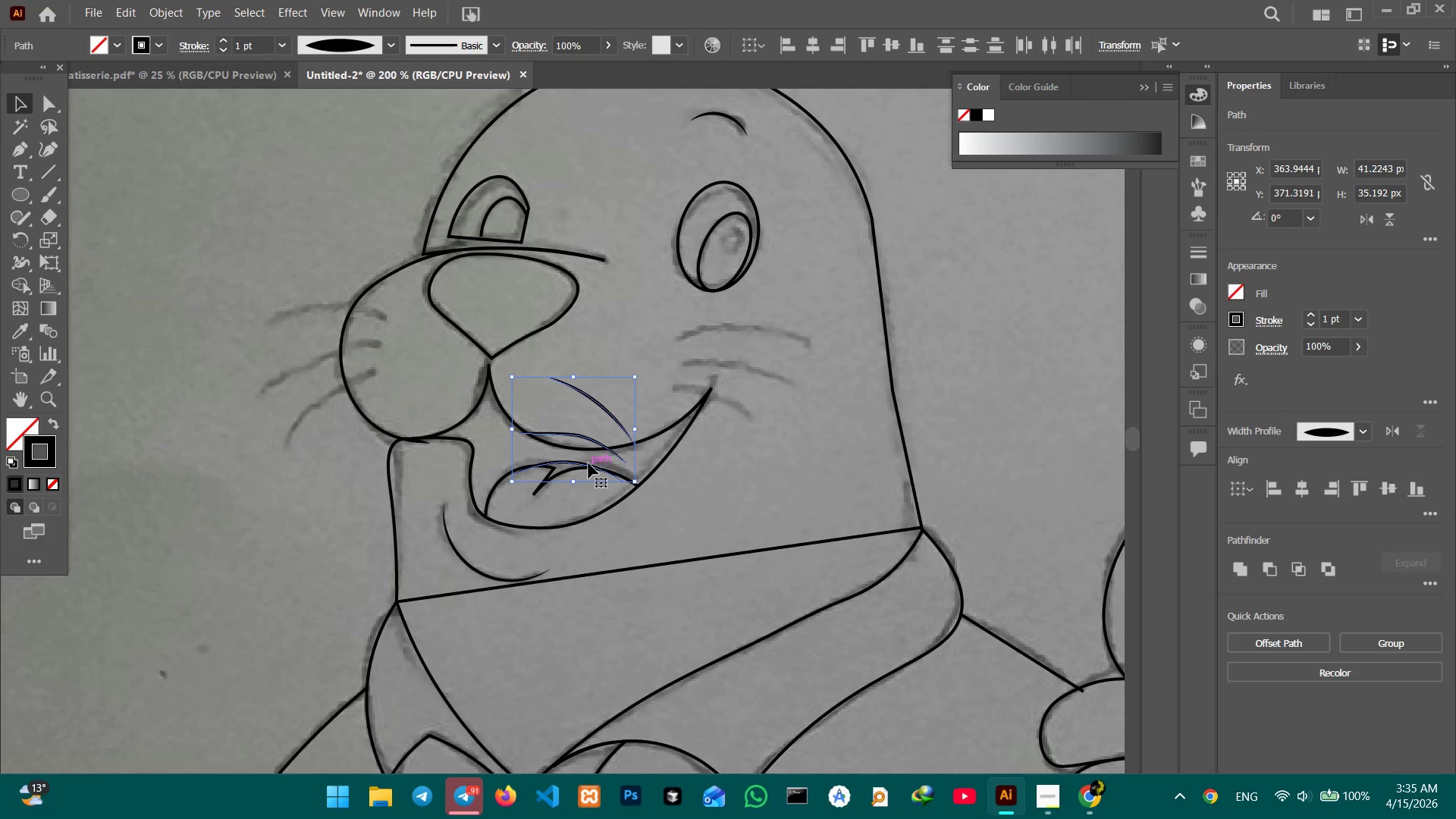 
left_click_drag(start_coordinate=[588, 463], to_coordinate=[375, 365])
 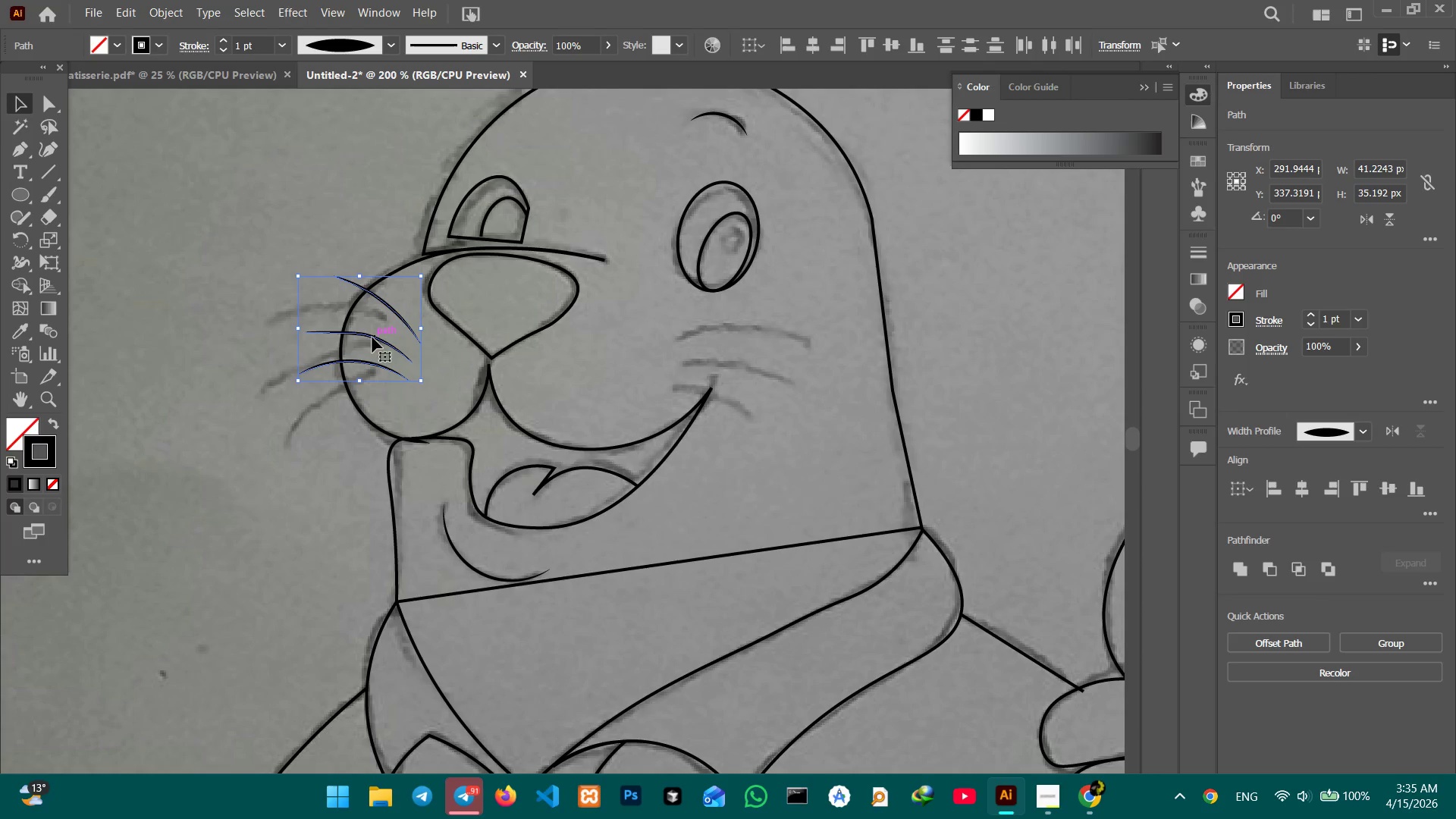 
left_click_drag(start_coordinate=[372, 336], to_coordinate=[328, 335])
 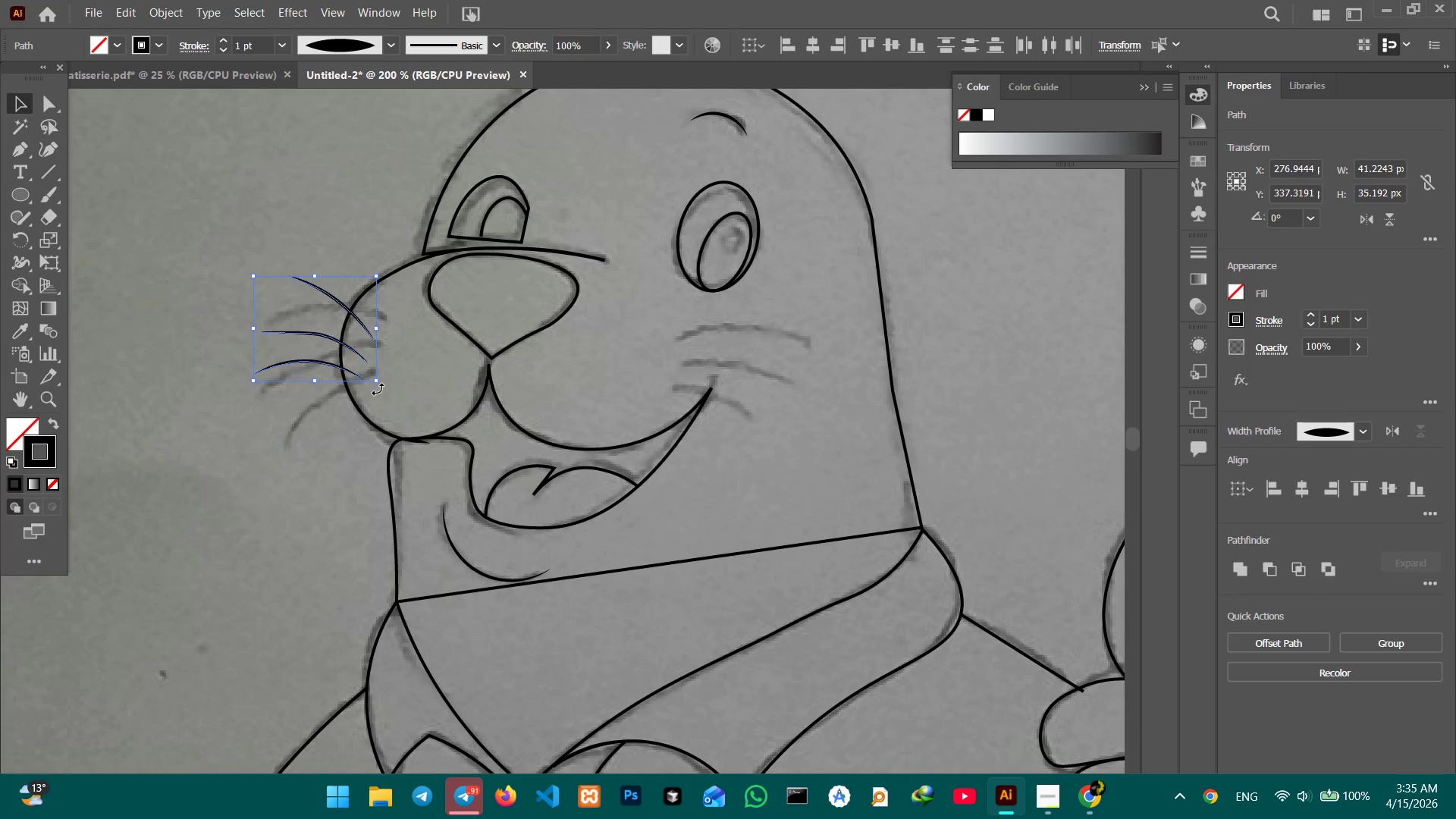 
left_click_drag(start_coordinate=[378, 389], to_coordinate=[398, 355])
 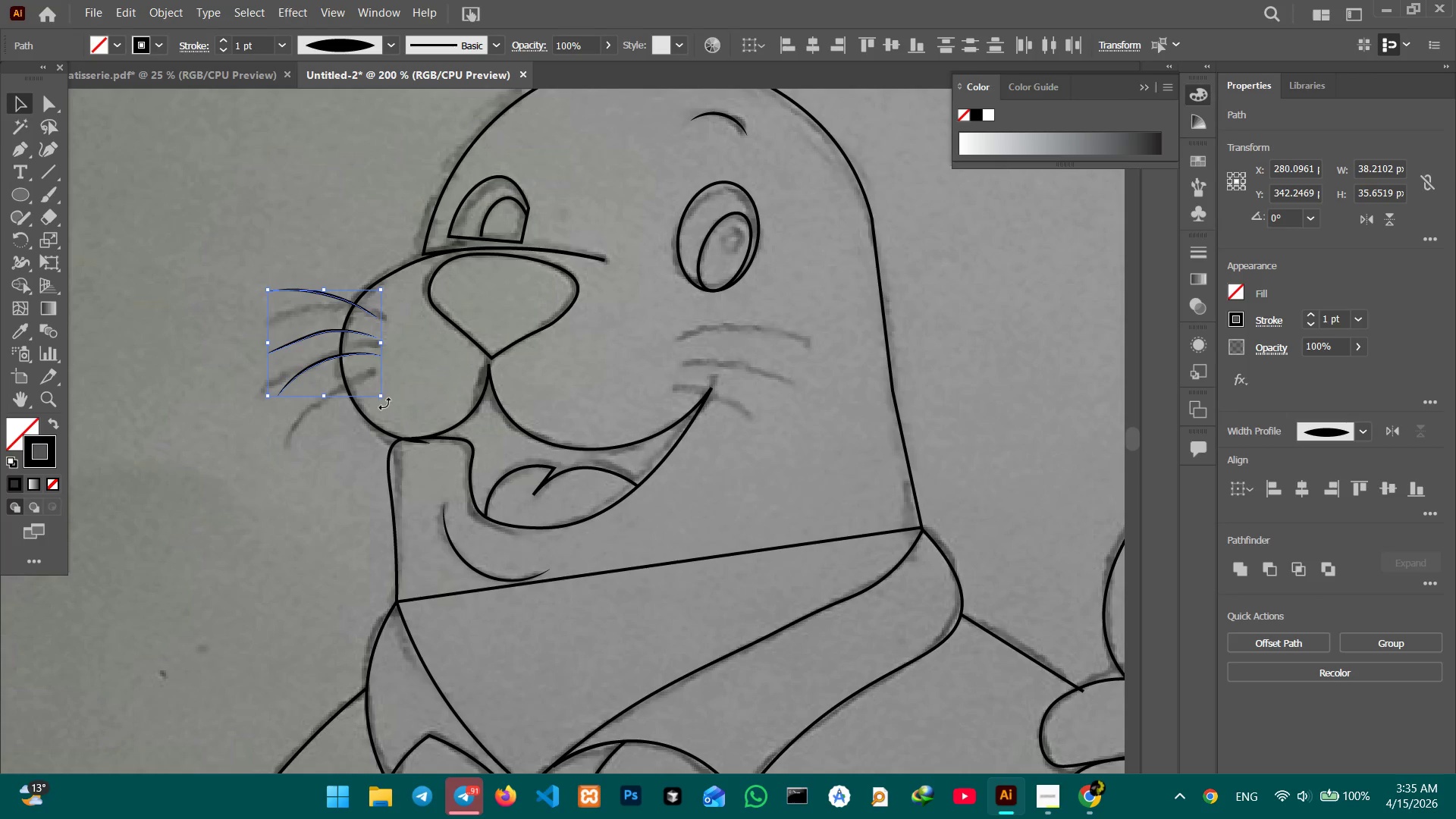 
left_click_drag(start_coordinate=[384, 404], to_coordinate=[406, 387])
 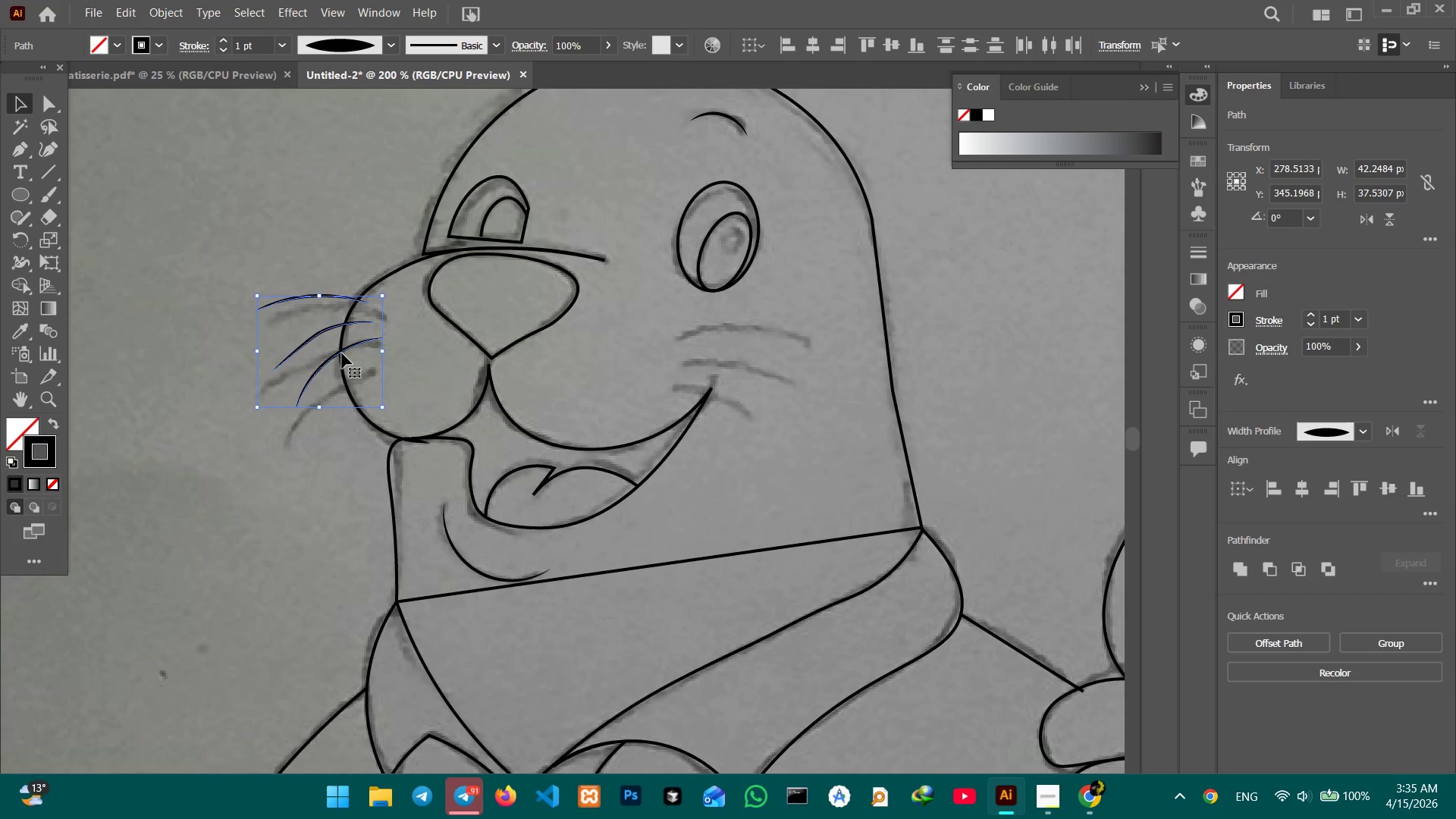 
left_click_drag(start_coordinate=[342, 353], to_coordinate=[337, 378])
 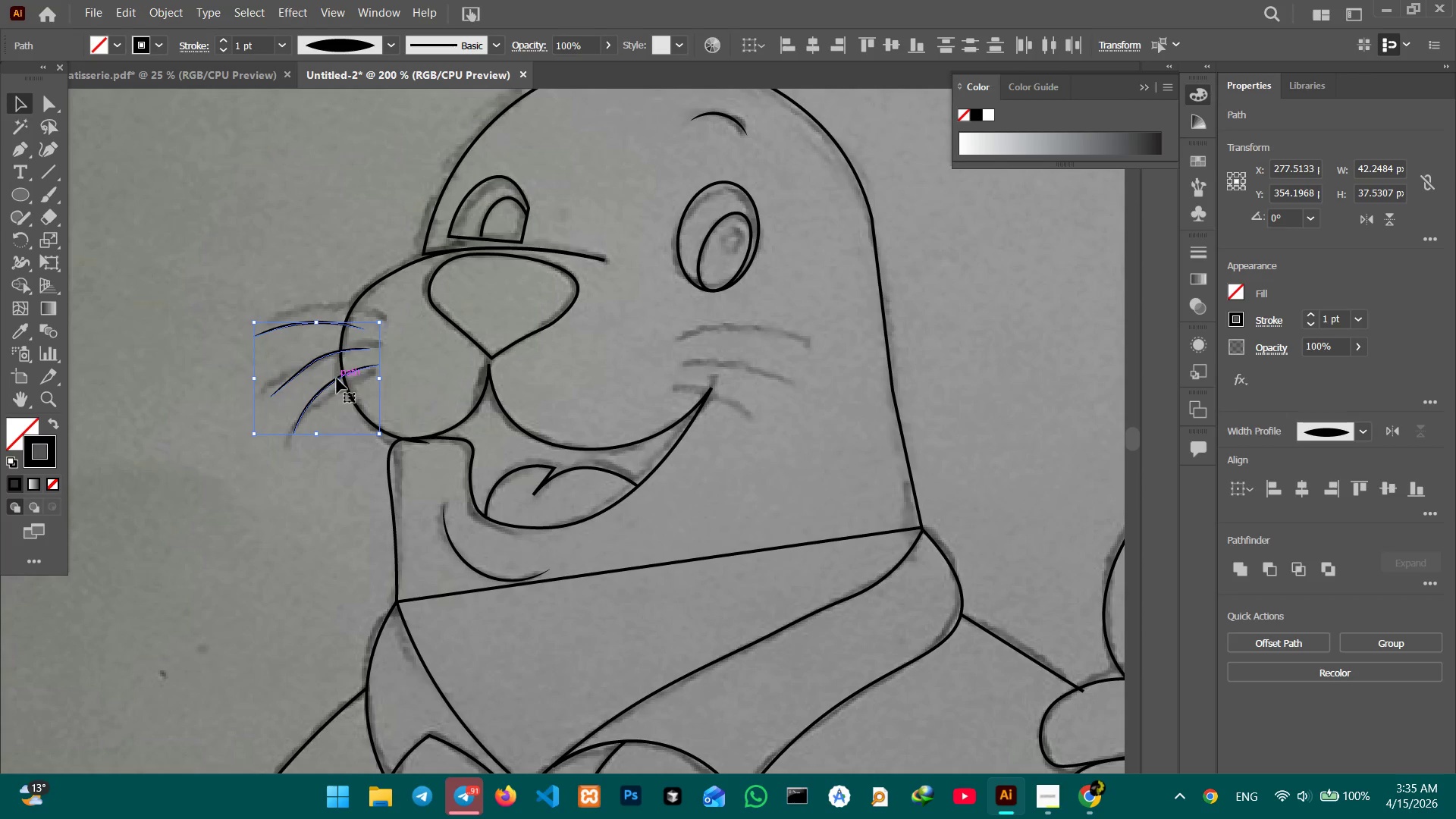 
key(Control+C)
 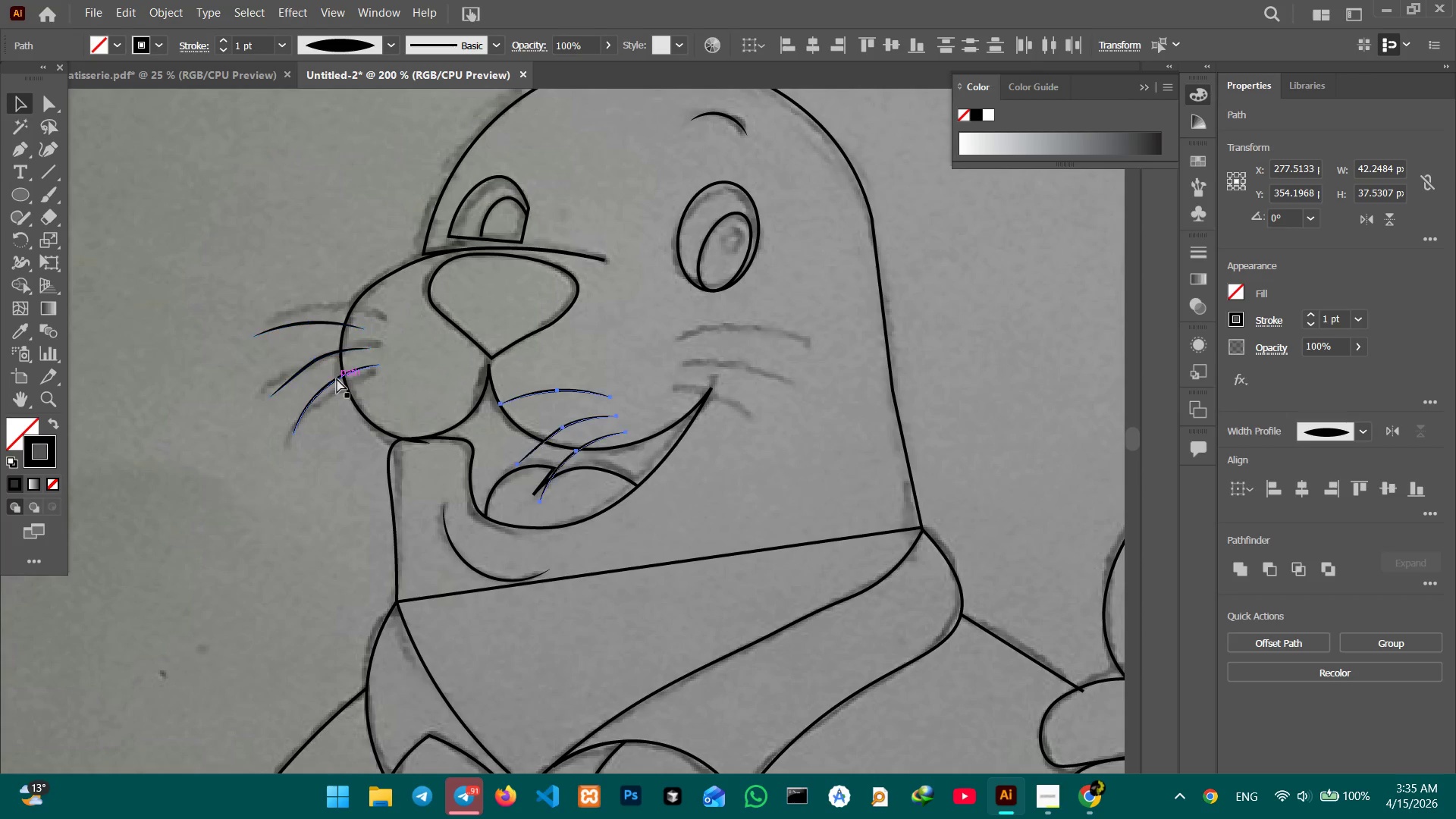 
key(Control+V)
 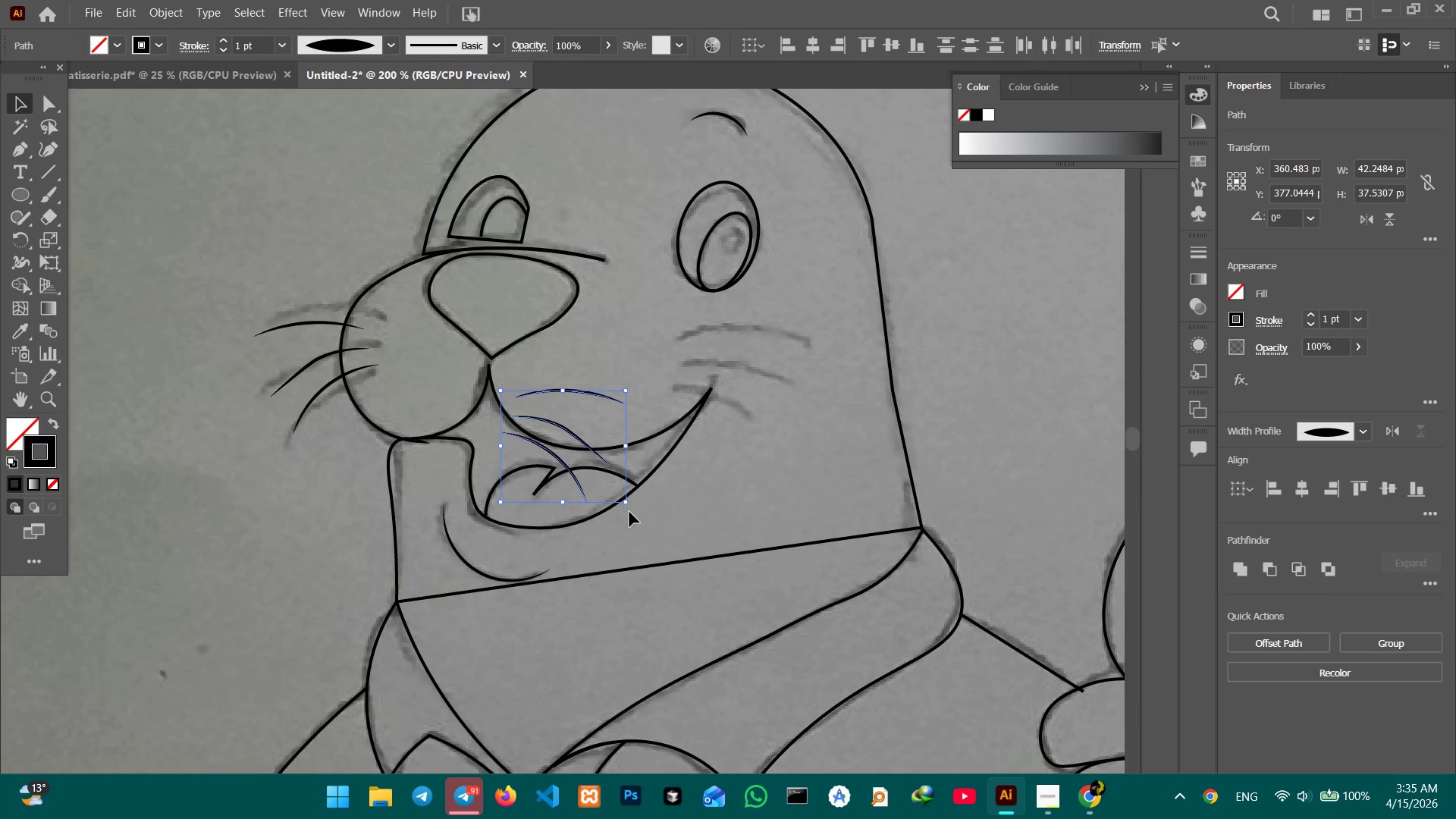 
wait(5.47)
 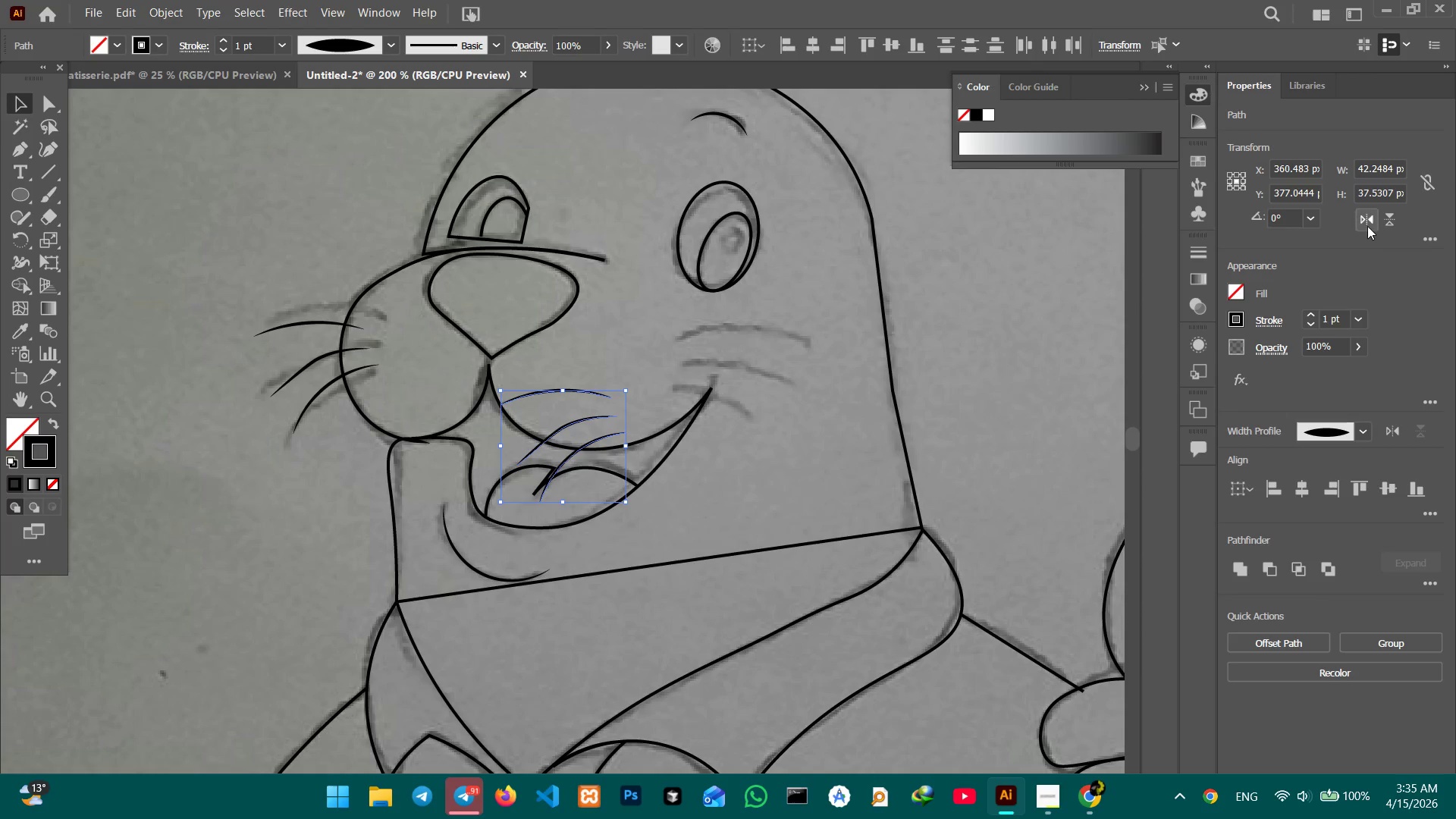 
left_click_drag(start_coordinate=[593, 447], to_coordinate=[765, 398])
 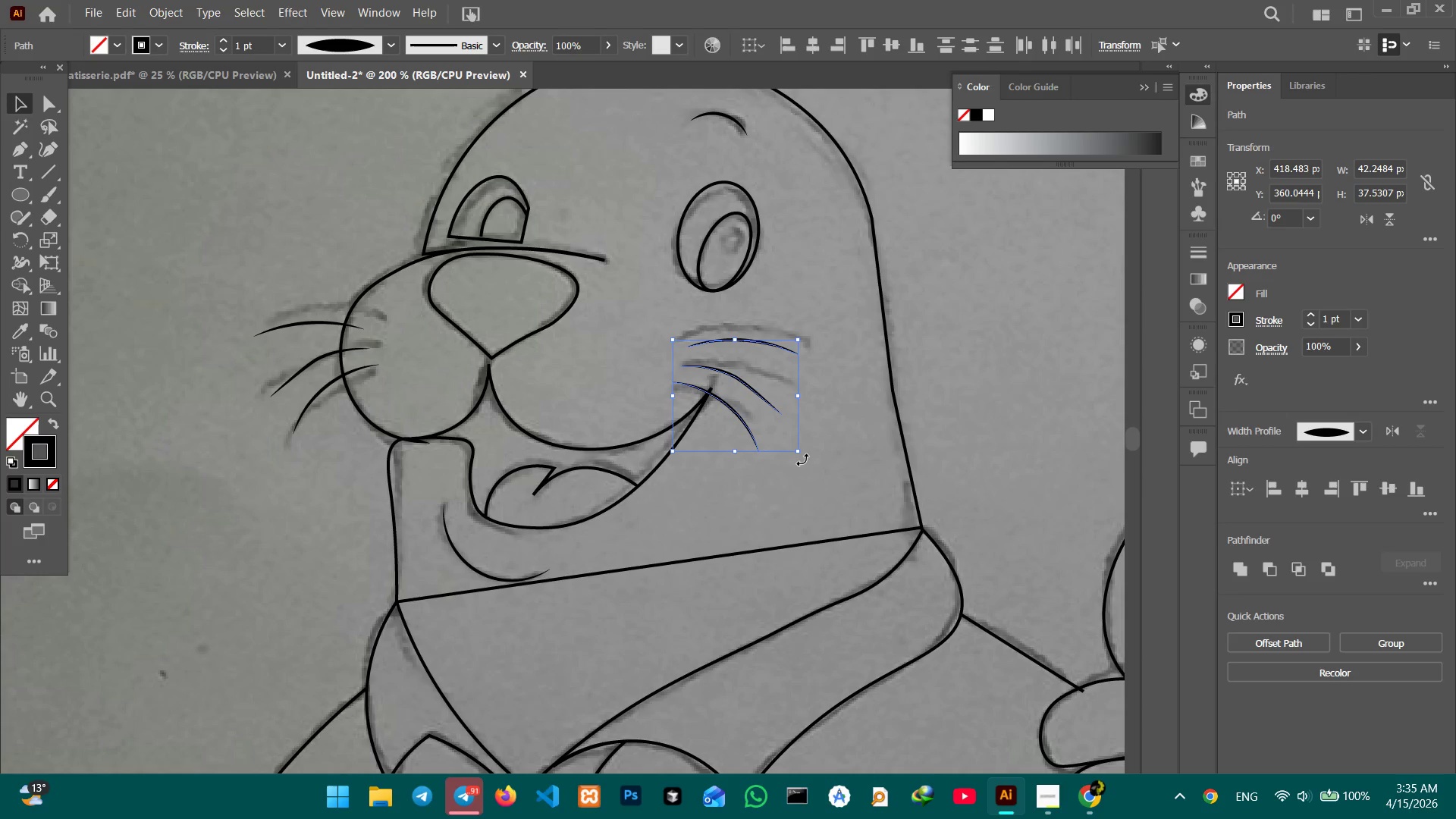 
left_click_drag(start_coordinate=[802, 460], to_coordinate=[830, 437])
 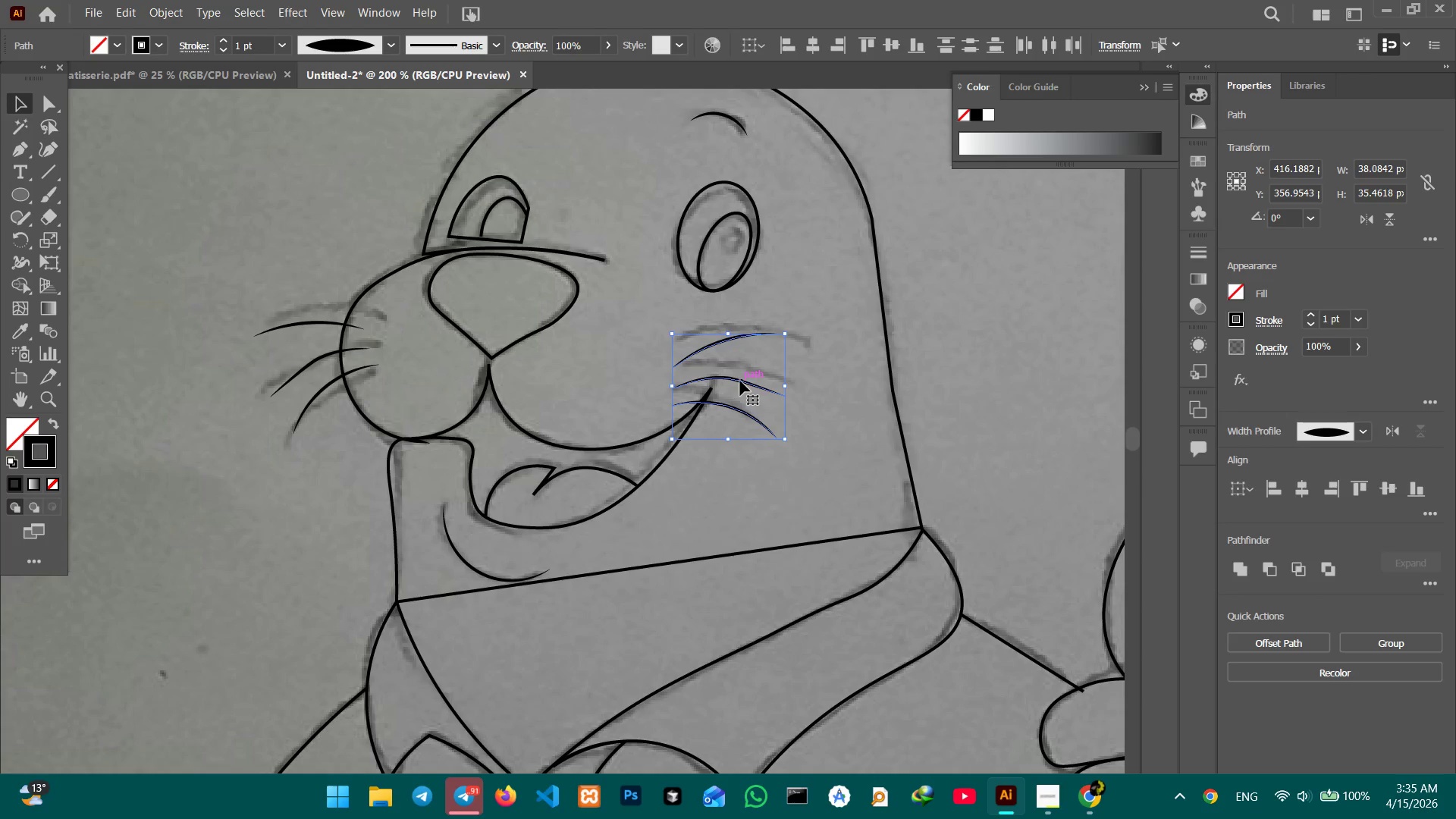 
left_click_drag(start_coordinate=[740, 381], to_coordinate=[753, 372])
 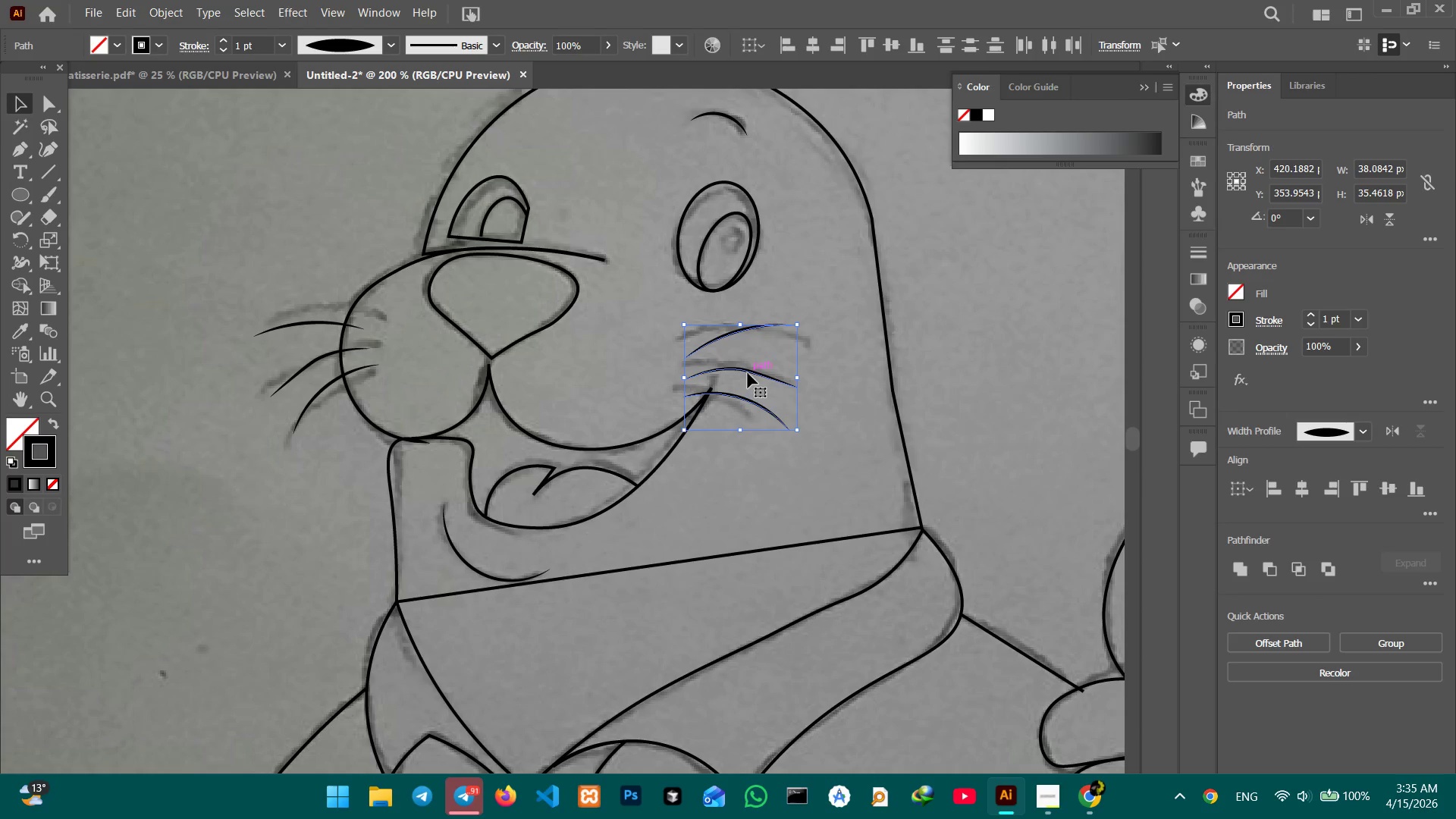 
left_click_drag(start_coordinate=[736, 363], to_coordinate=[736, 357])
 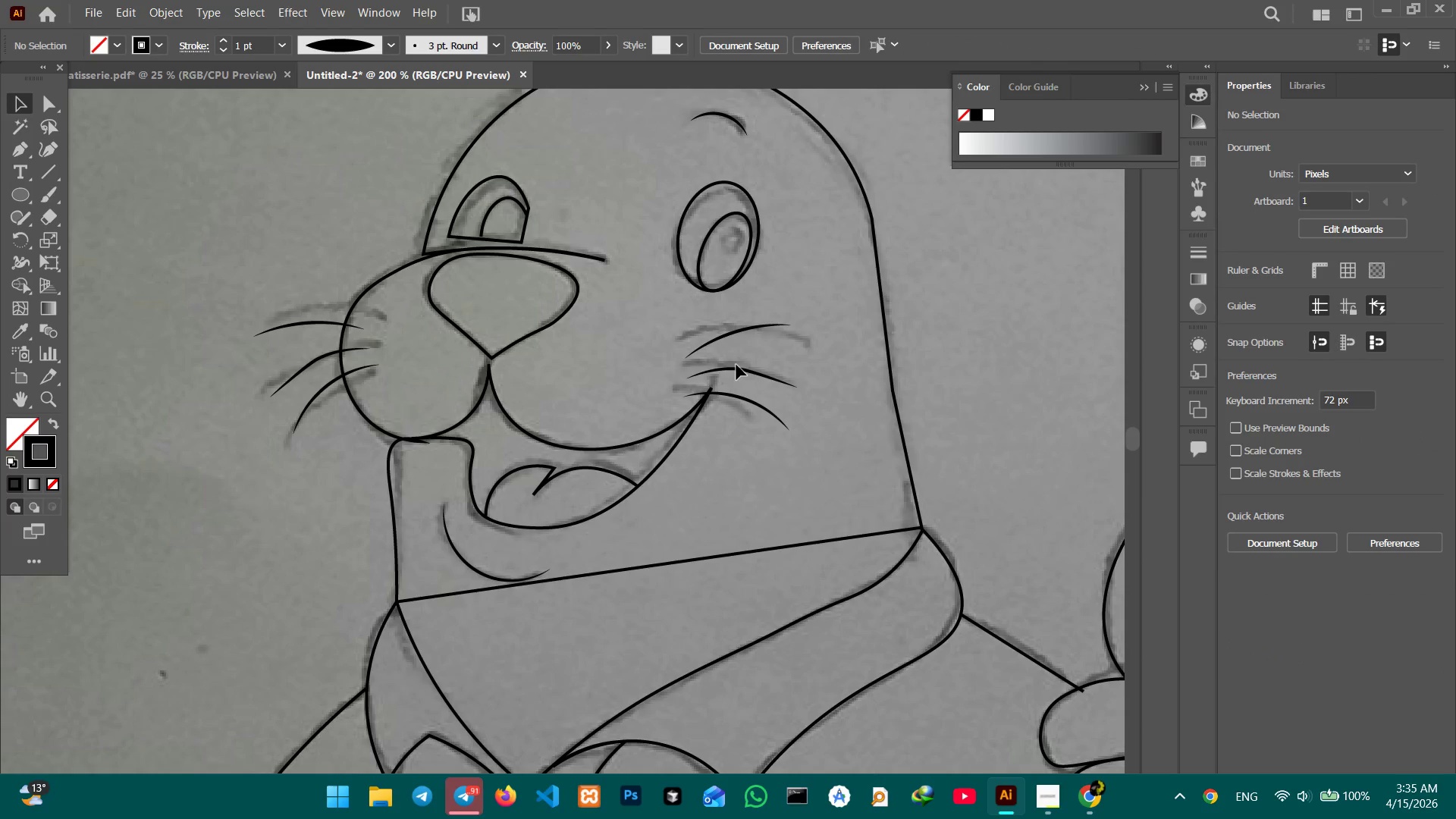 
key(Control+Z)
 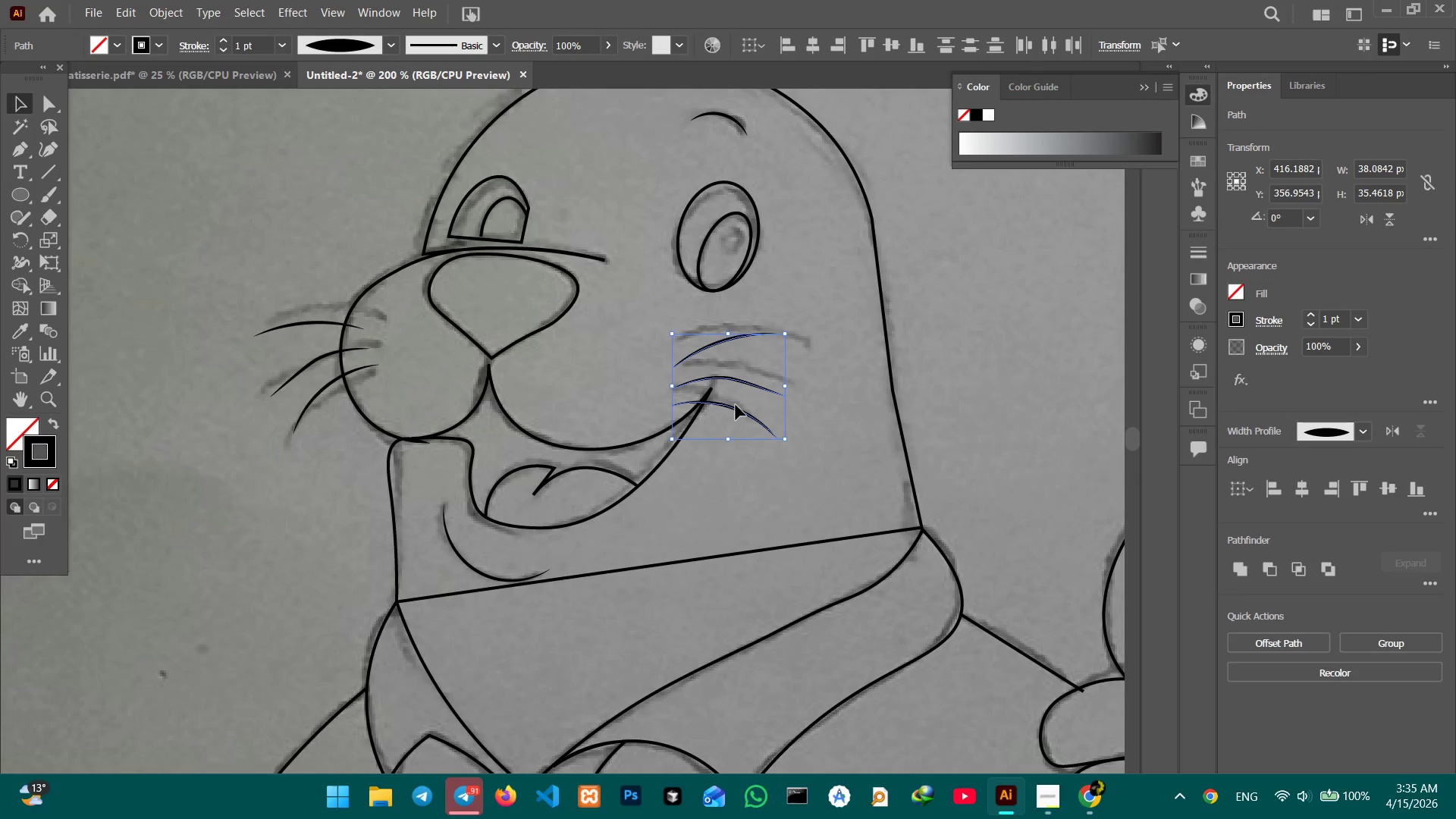 
left_click_drag(start_coordinate=[735, 407], to_coordinate=[735, 391])
 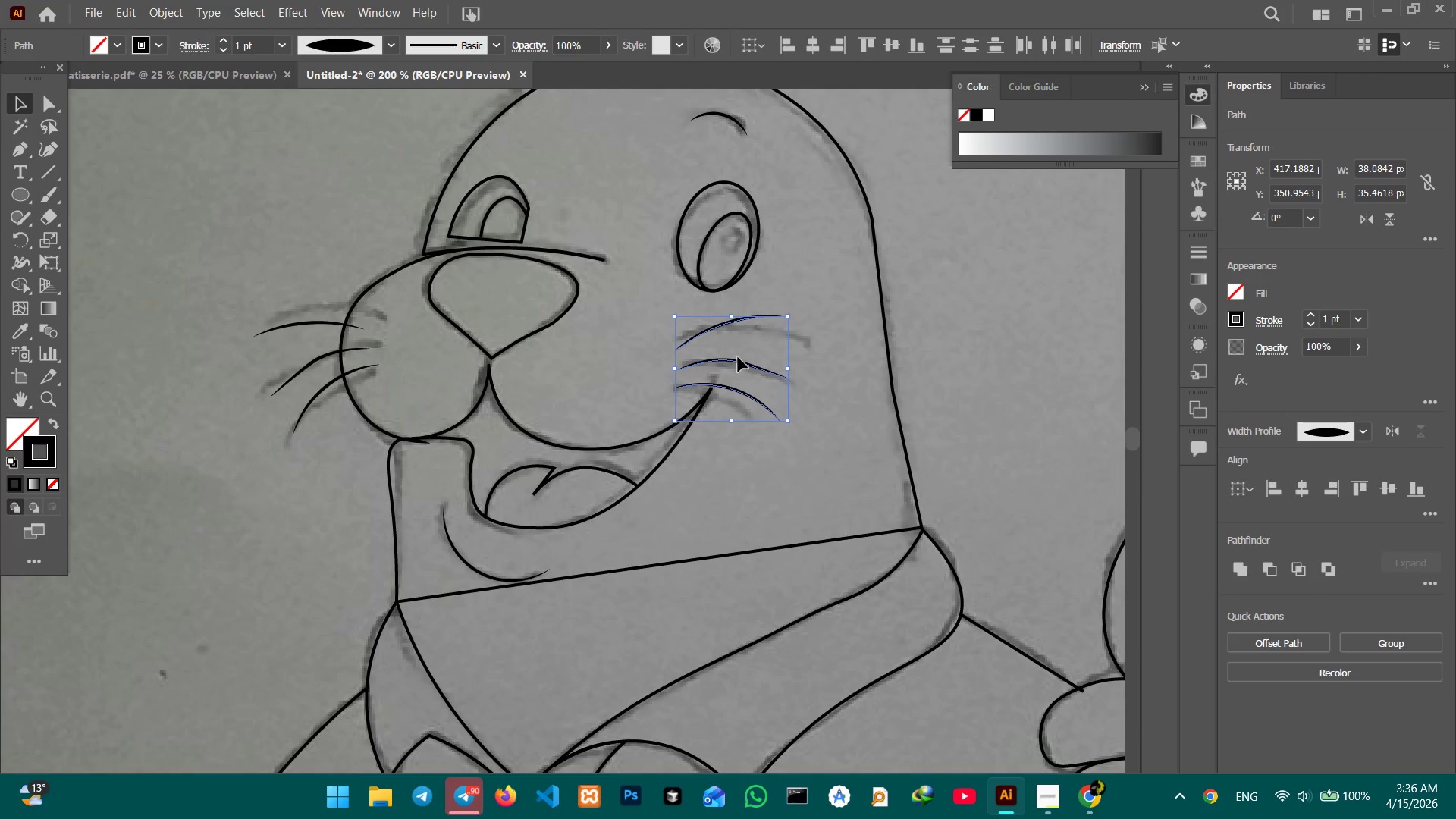 
left_click_drag(start_coordinate=[737, 359], to_coordinate=[756, 359])
 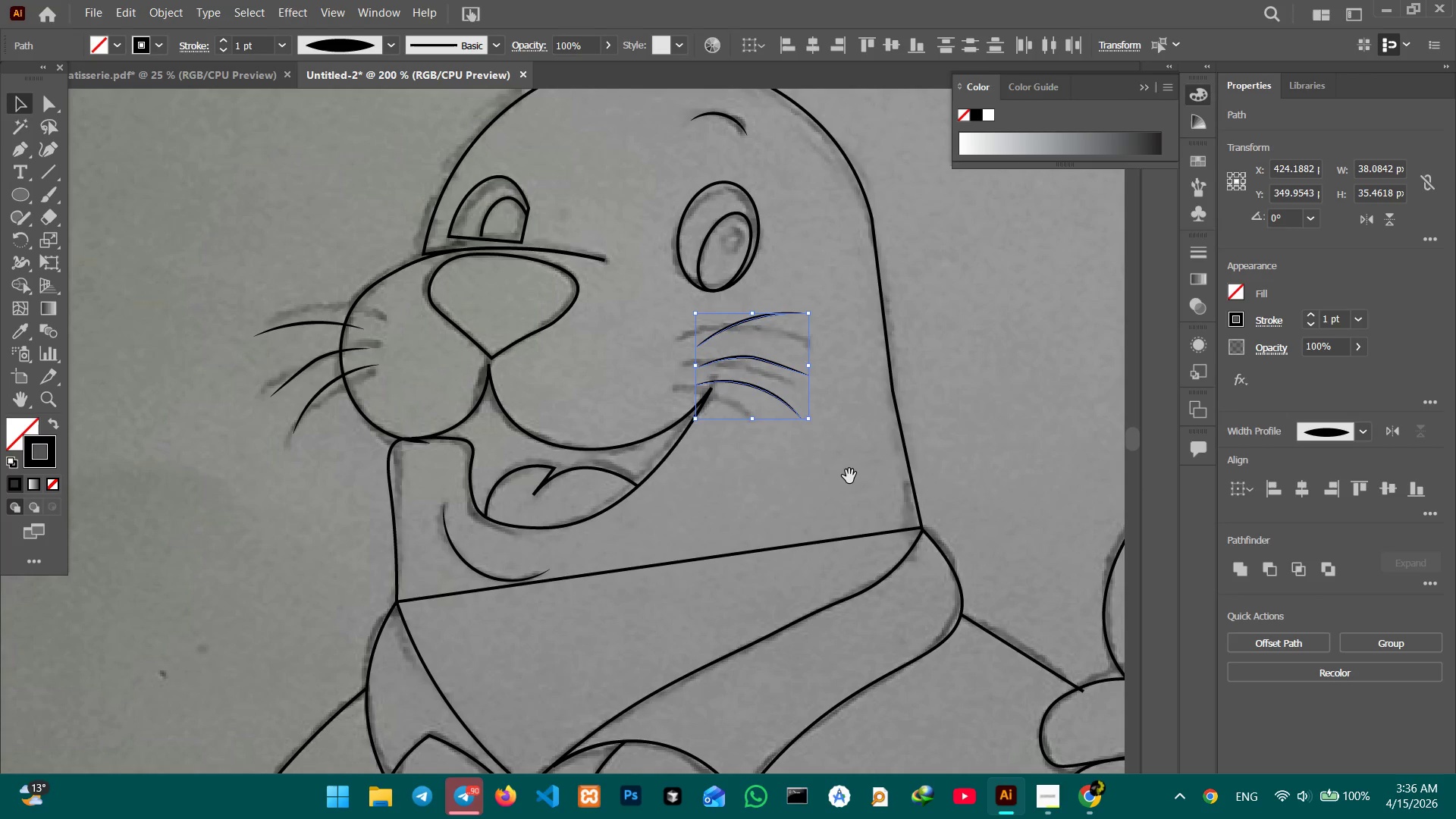 
hold_key(key=Space, duration=1.5)
 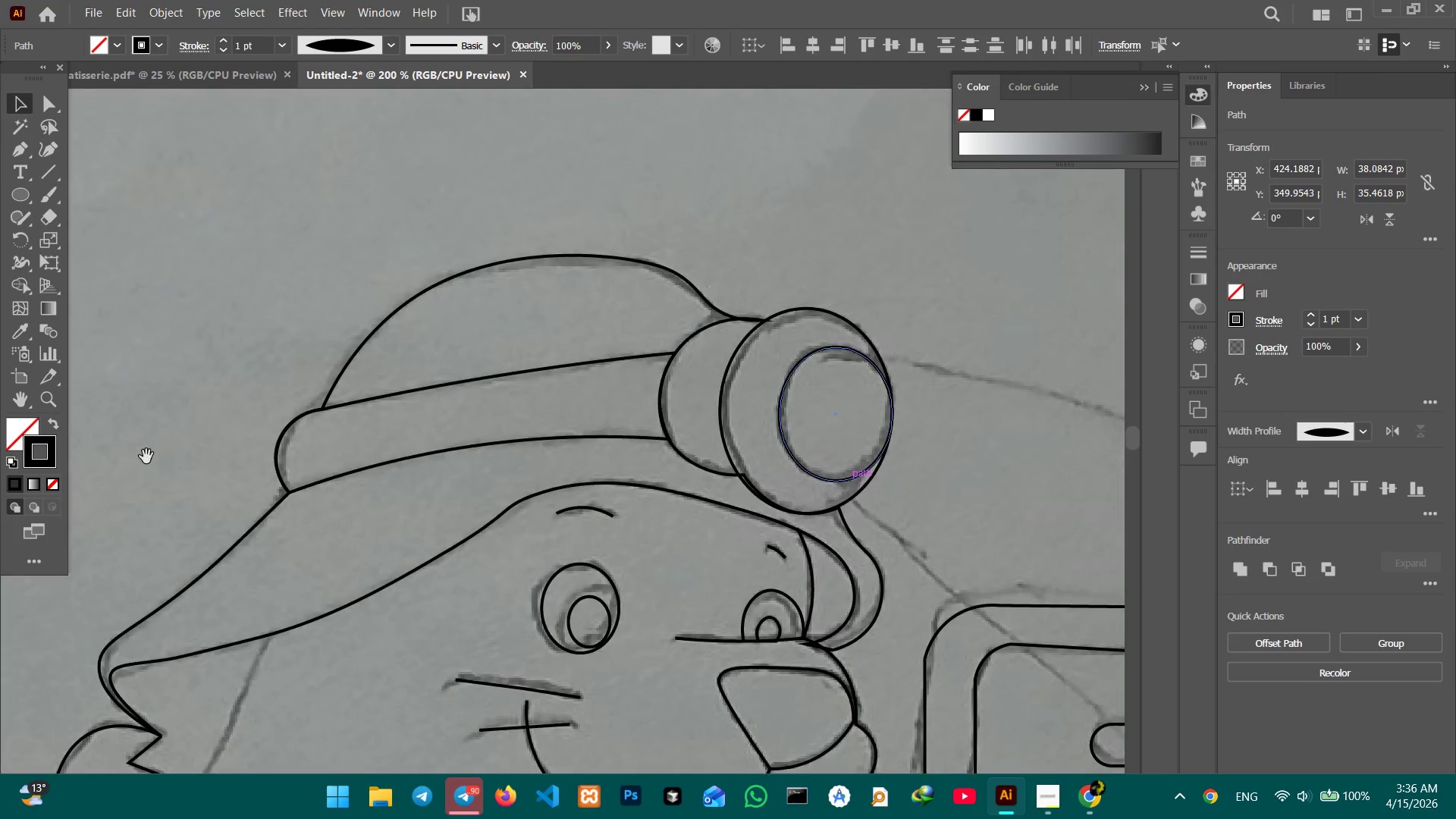 
left_click_drag(start_coordinate=[937, 463], to_coordinate=[361, 532])
 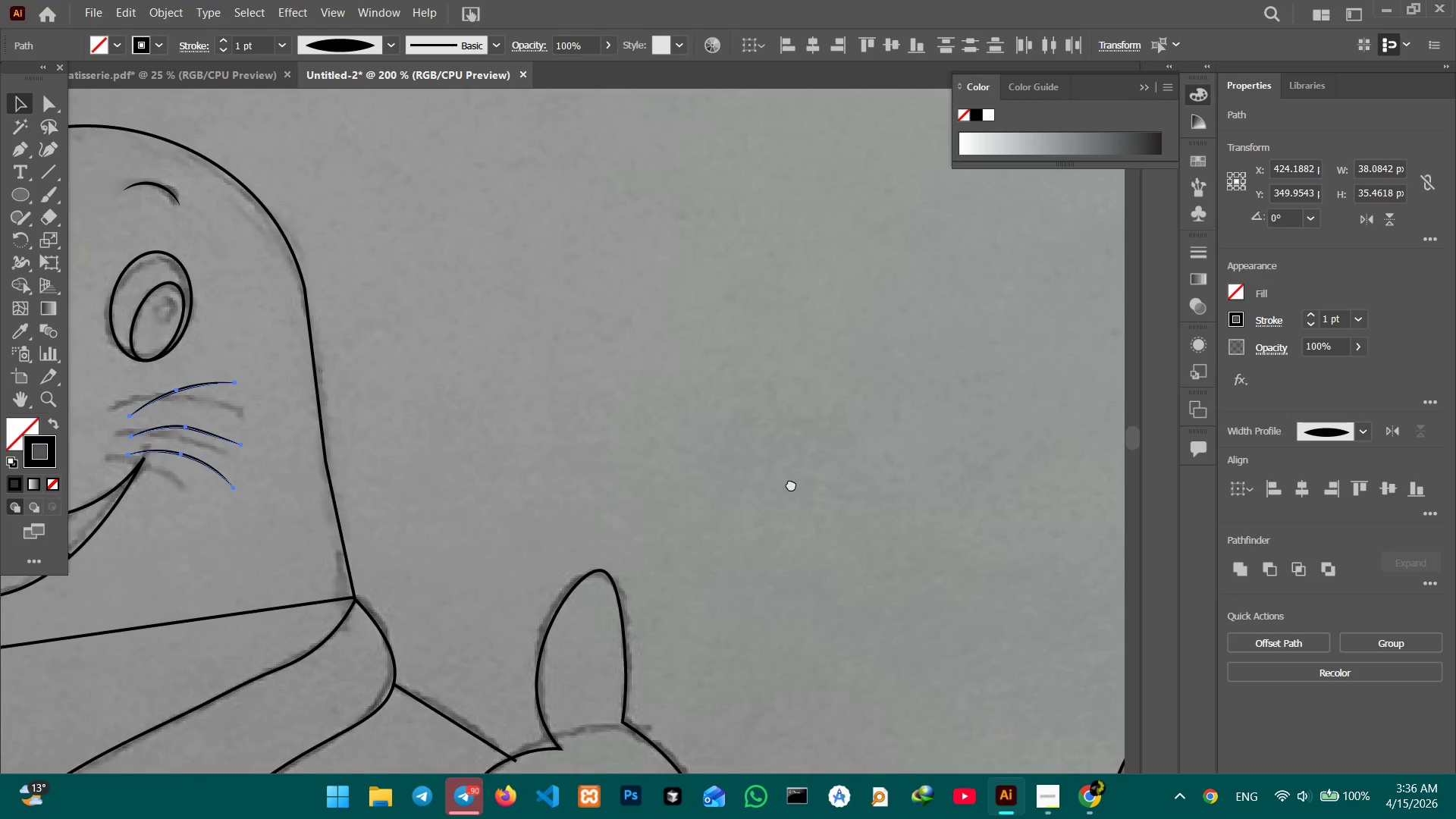 
left_click_drag(start_coordinate=[819, 485], to_coordinate=[130, 490])
 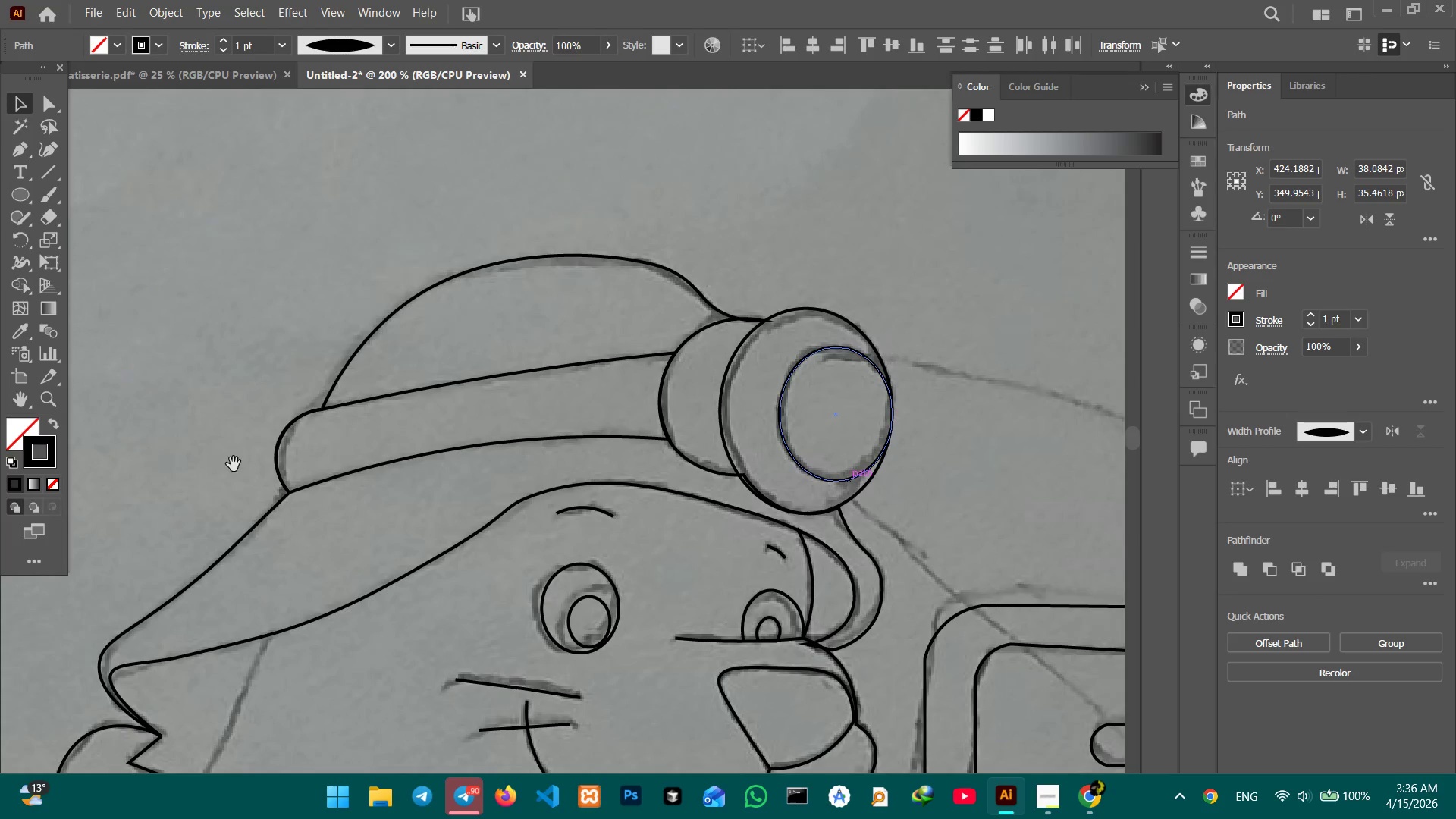 
hold_key(key=Space, duration=1.52)
 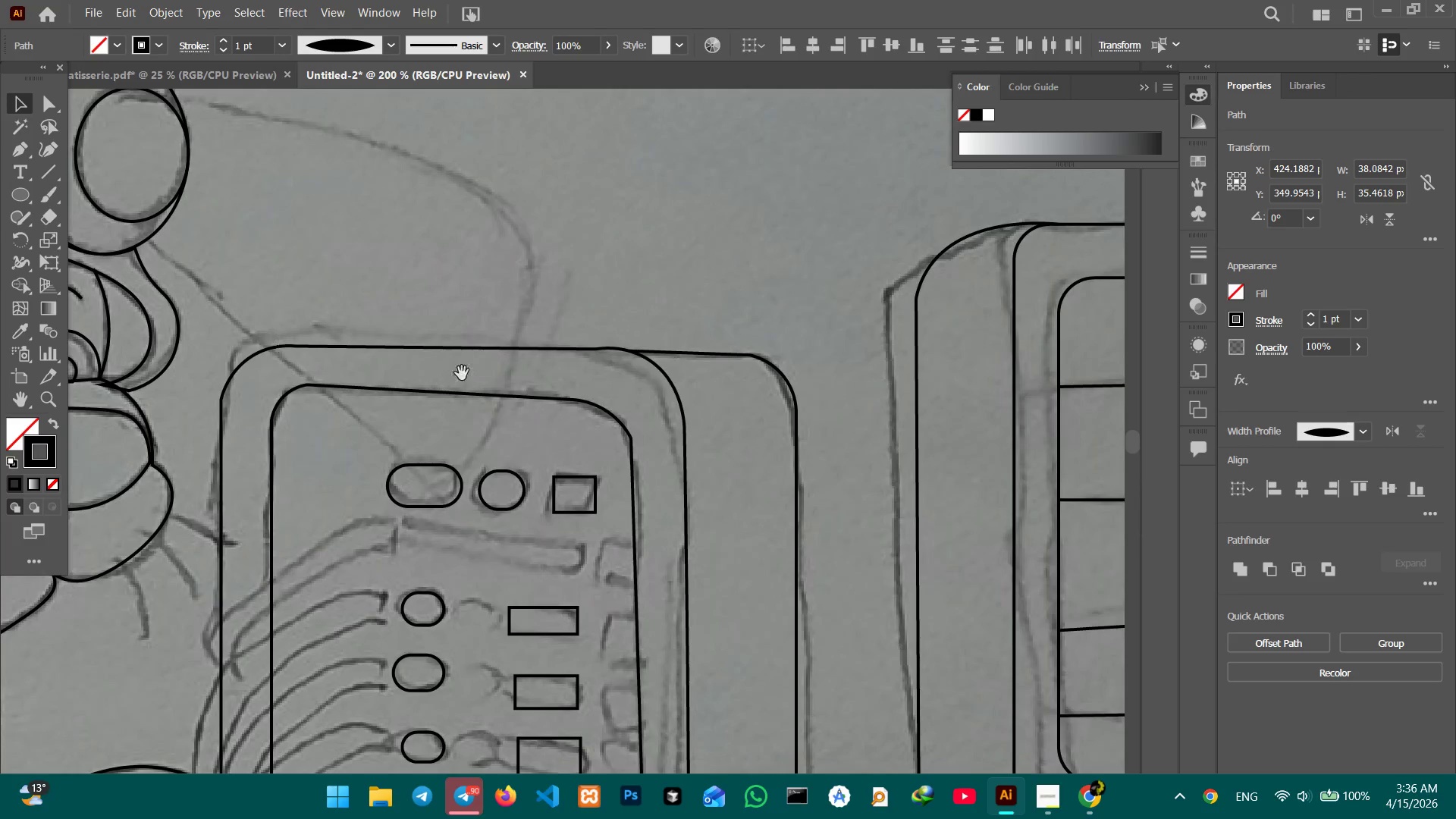 
left_click_drag(start_coordinate=[522, 462], to_coordinate=[146, 457])
 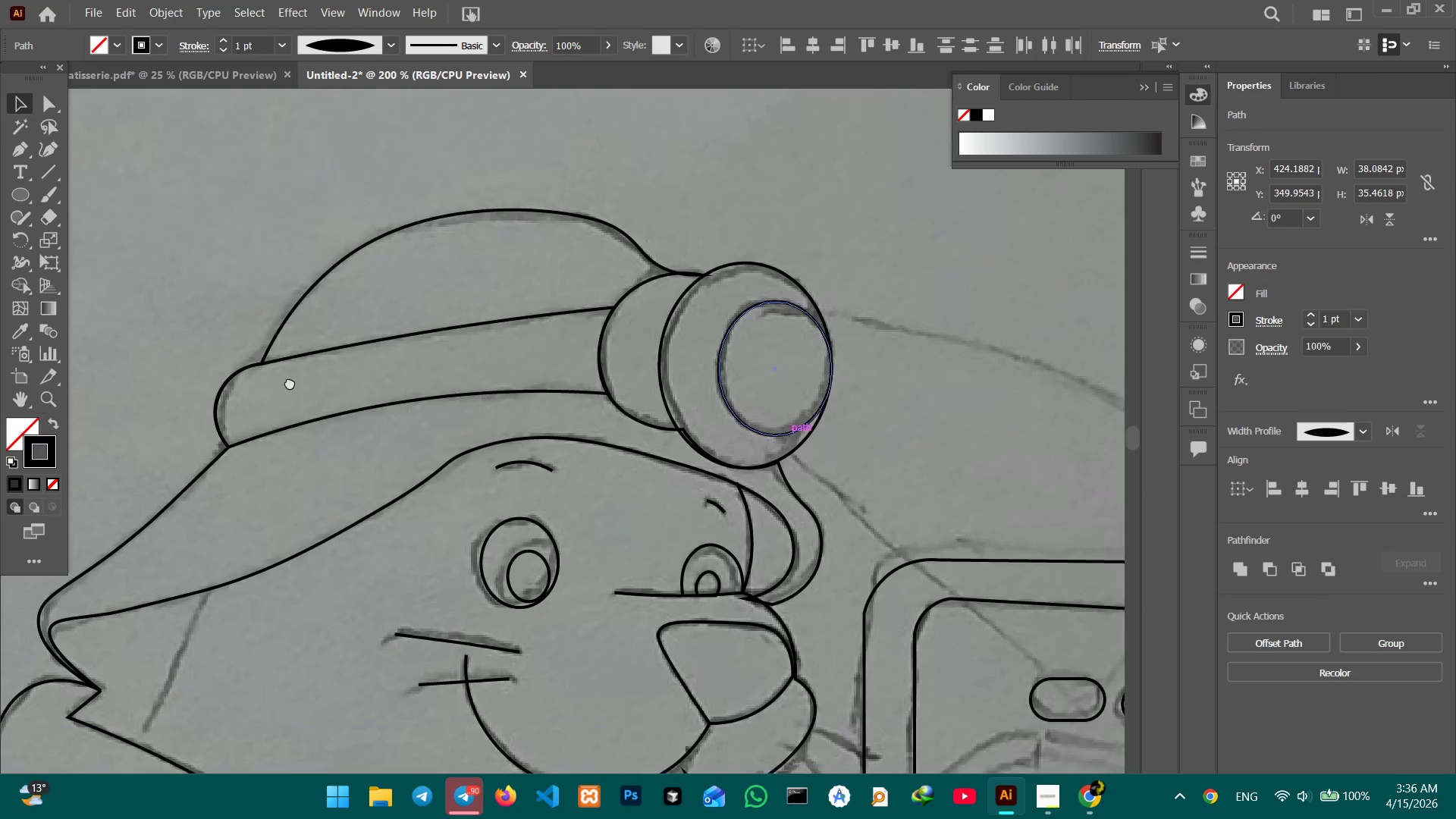 
left_click_drag(start_coordinate=[469, 465], to_coordinate=[41, 330])
 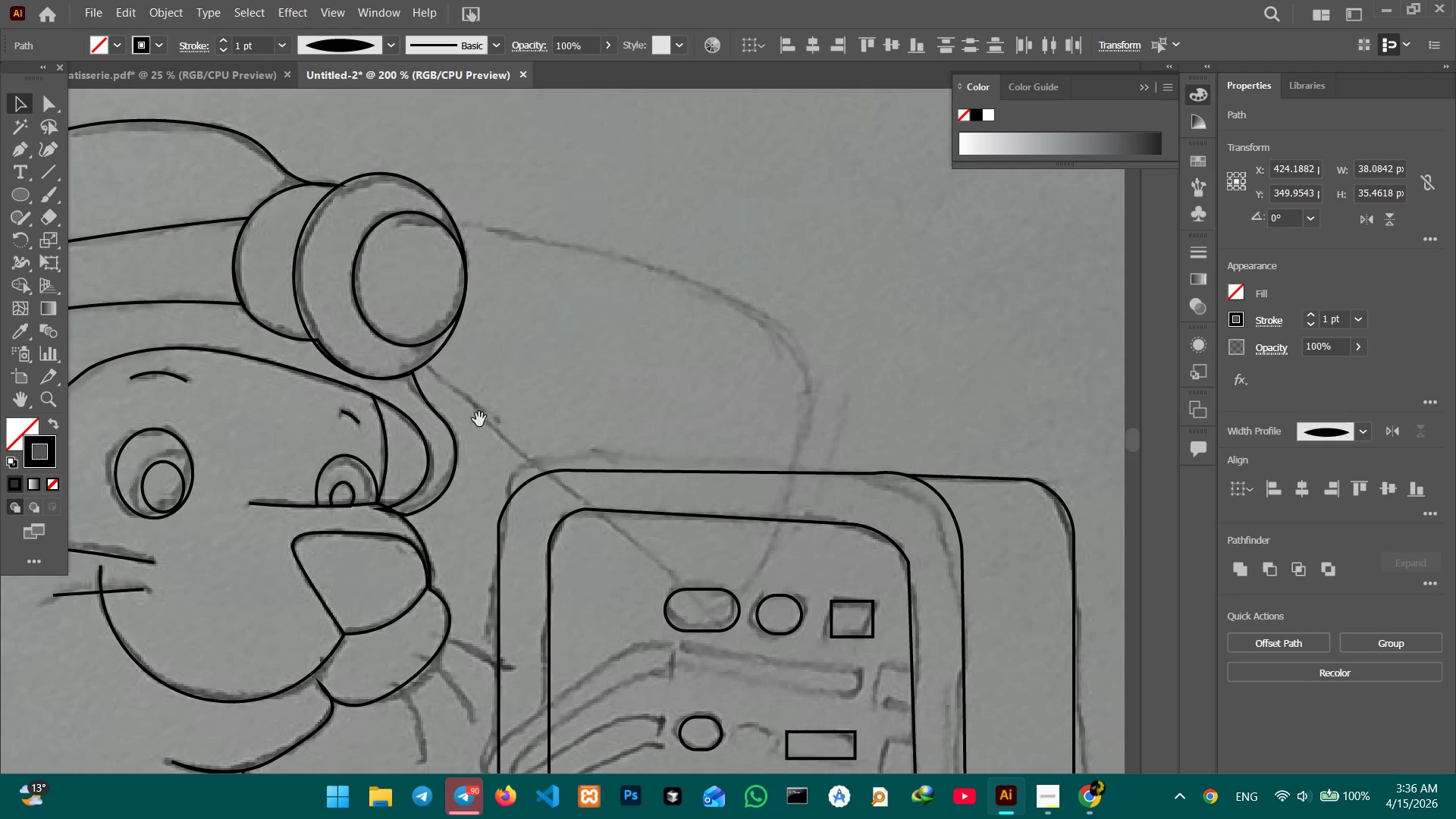 
hold_key(key=Space, duration=1.5)
 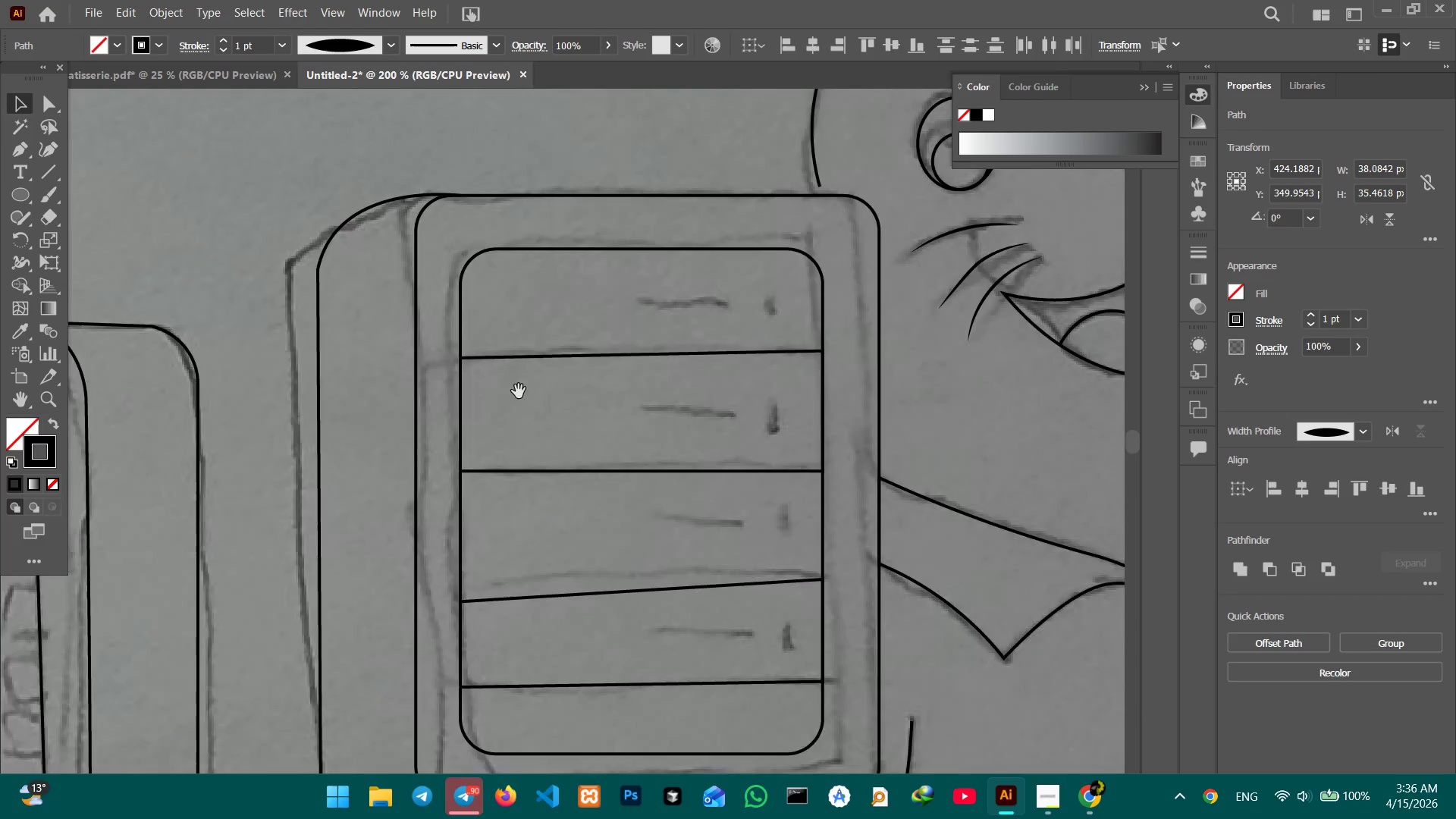 
left_click_drag(start_coordinate=[479, 419], to_coordinate=[191, 293])
 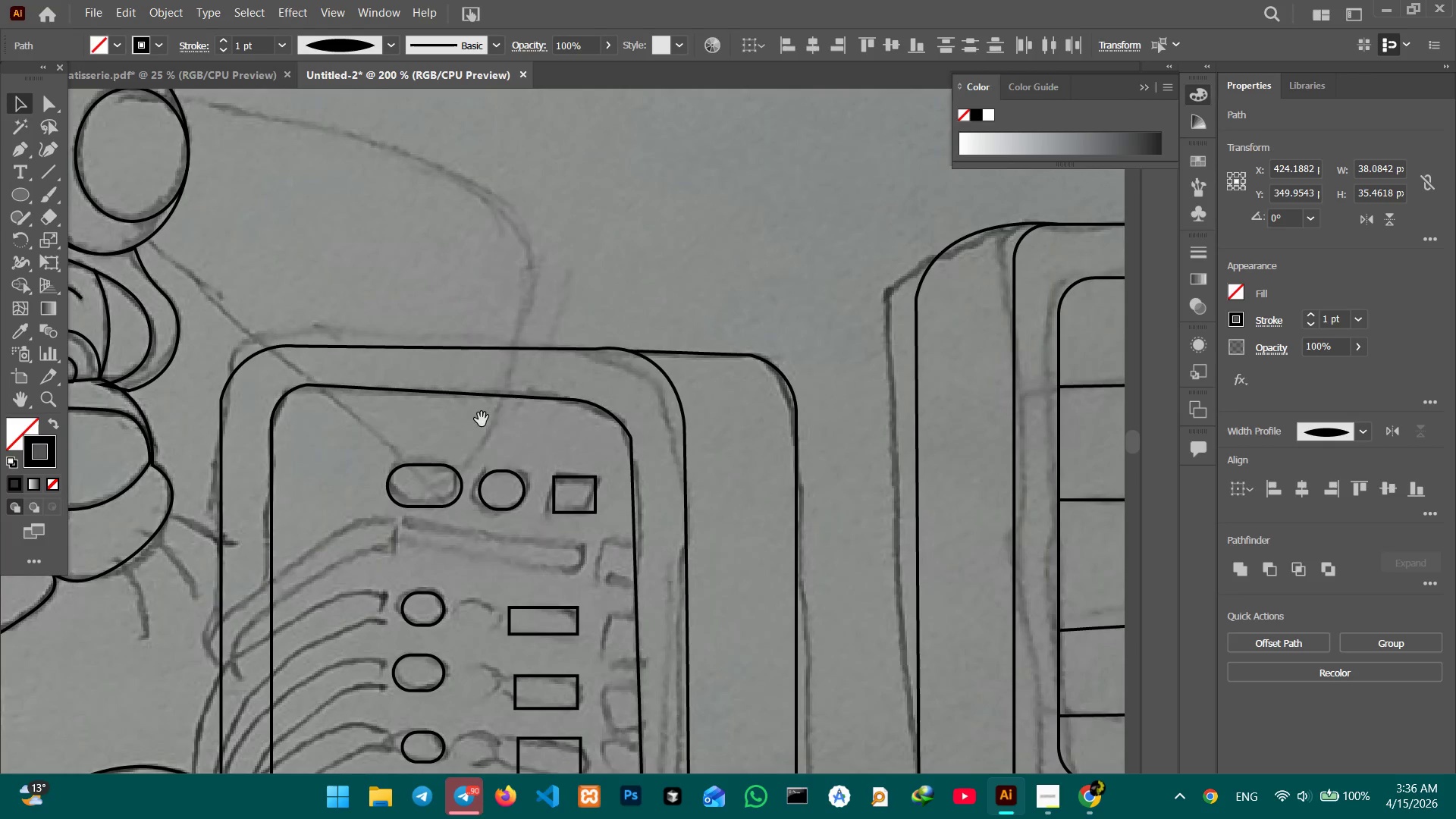 
left_click_drag(start_coordinate=[598, 418], to_coordinate=[0, 390])
 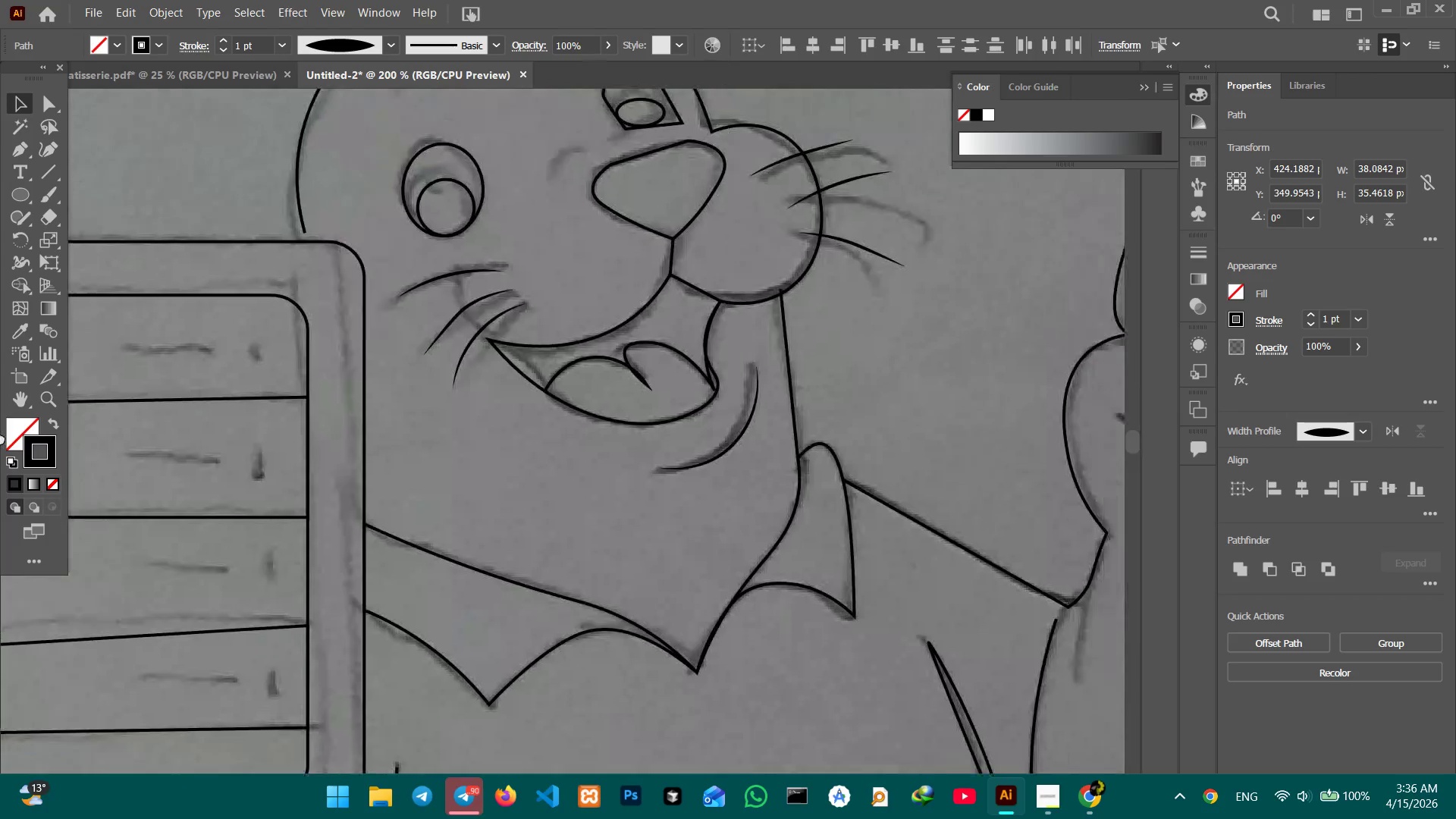 
hold_key(key=Space, duration=1.23)
 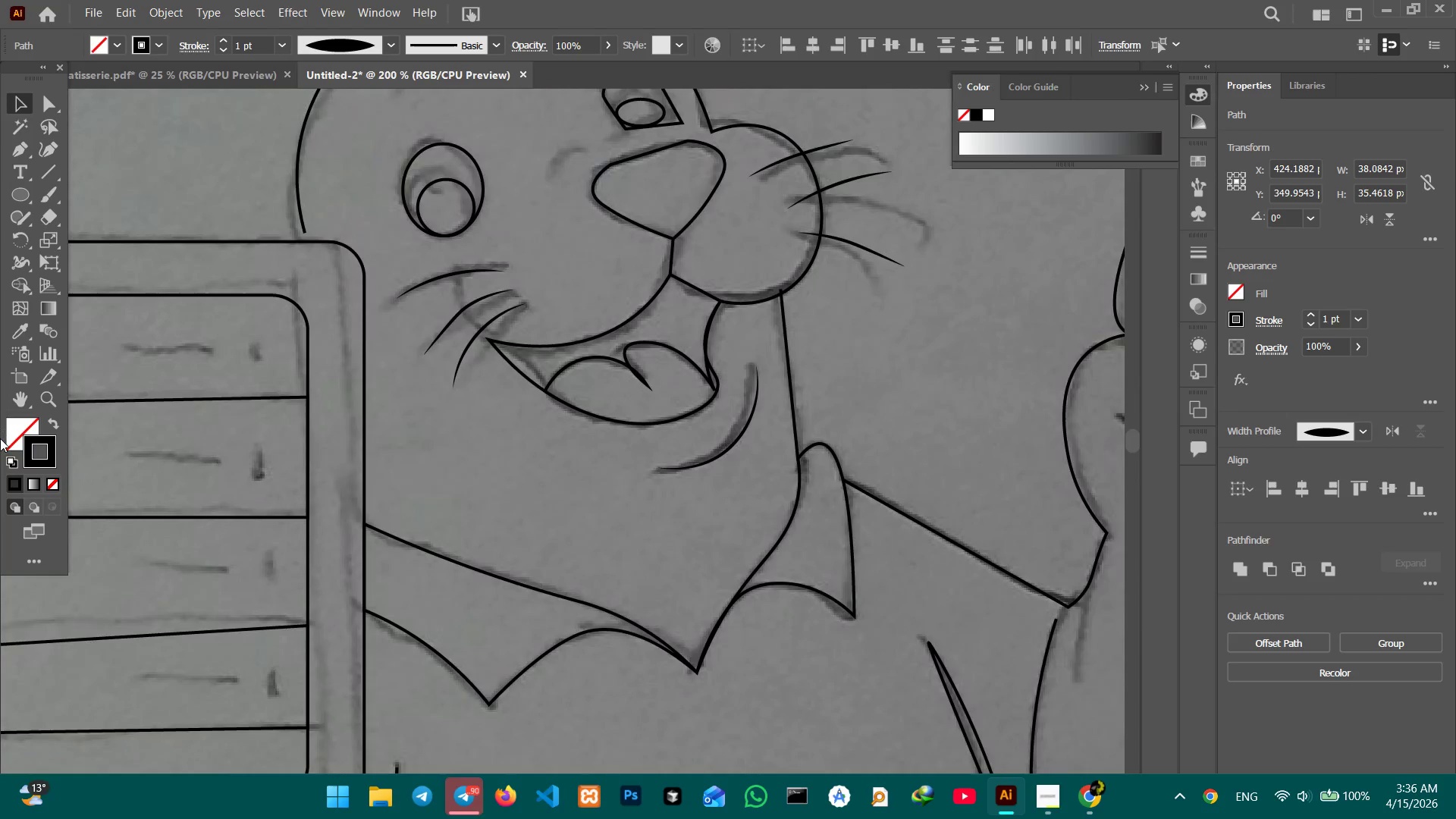 
left_click_drag(start_coordinate=[515, 391], to_coordinate=[0, 438])
 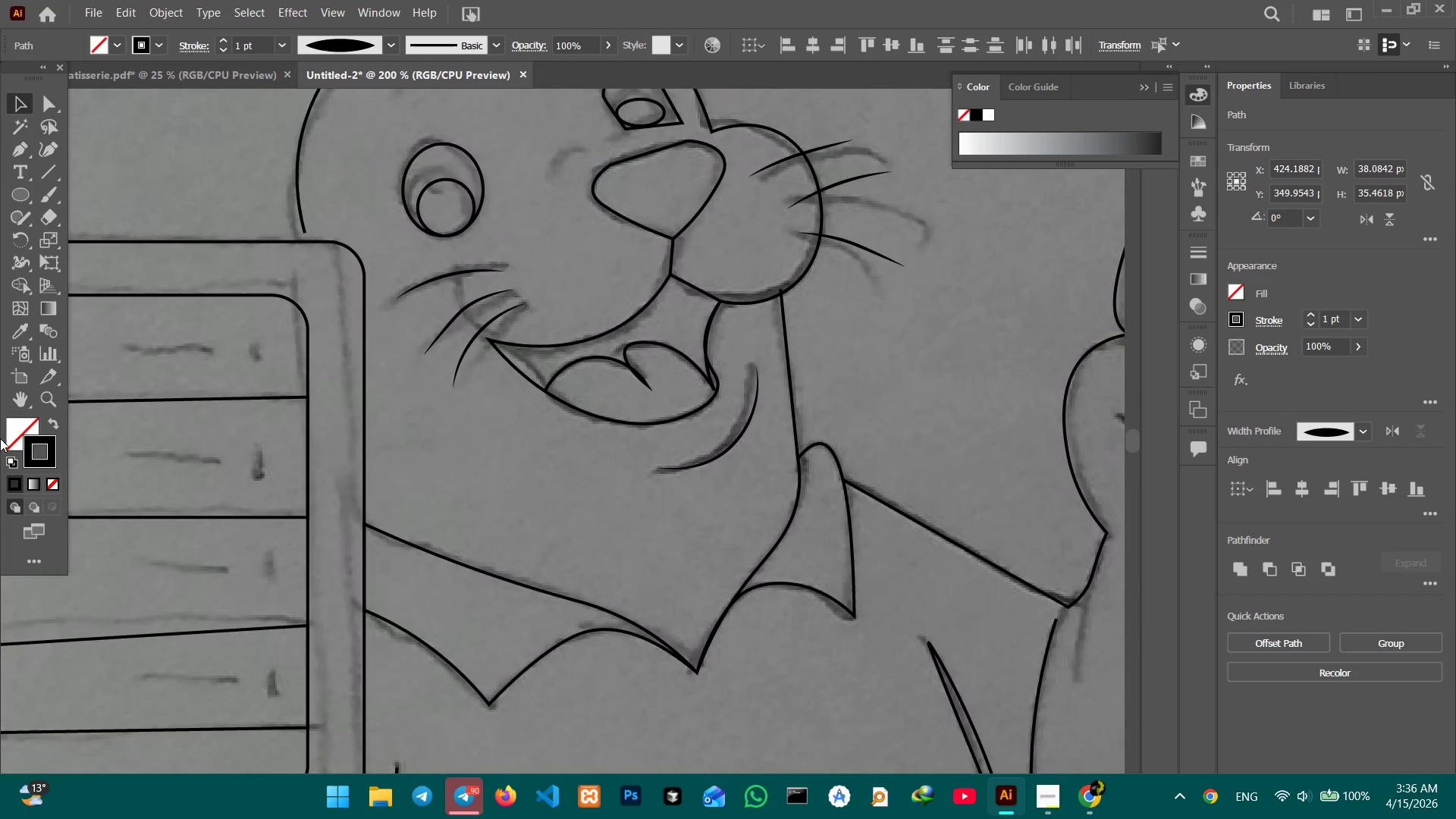 
key(Control+Minus)
 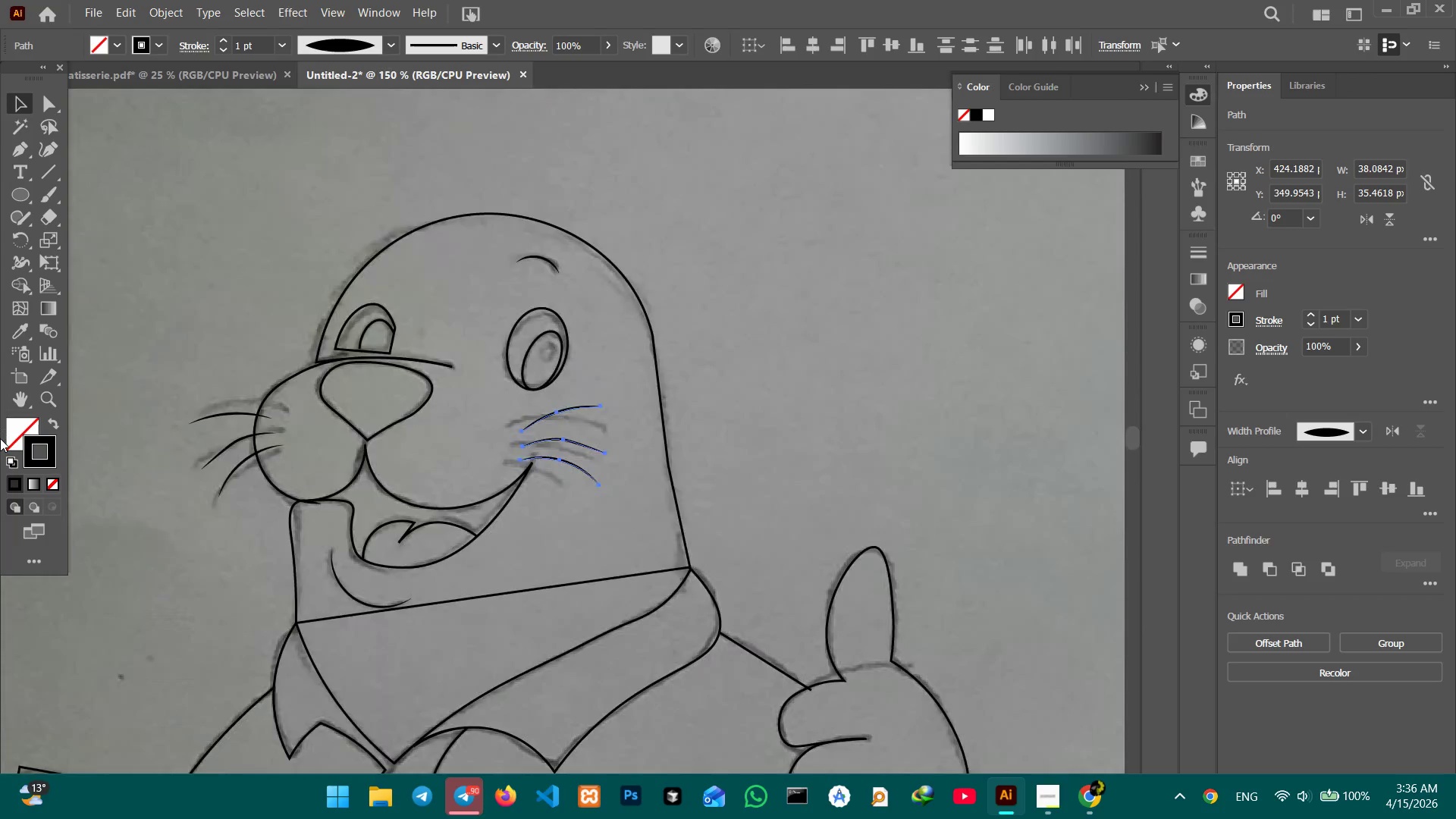 
key(Control+Minus)
 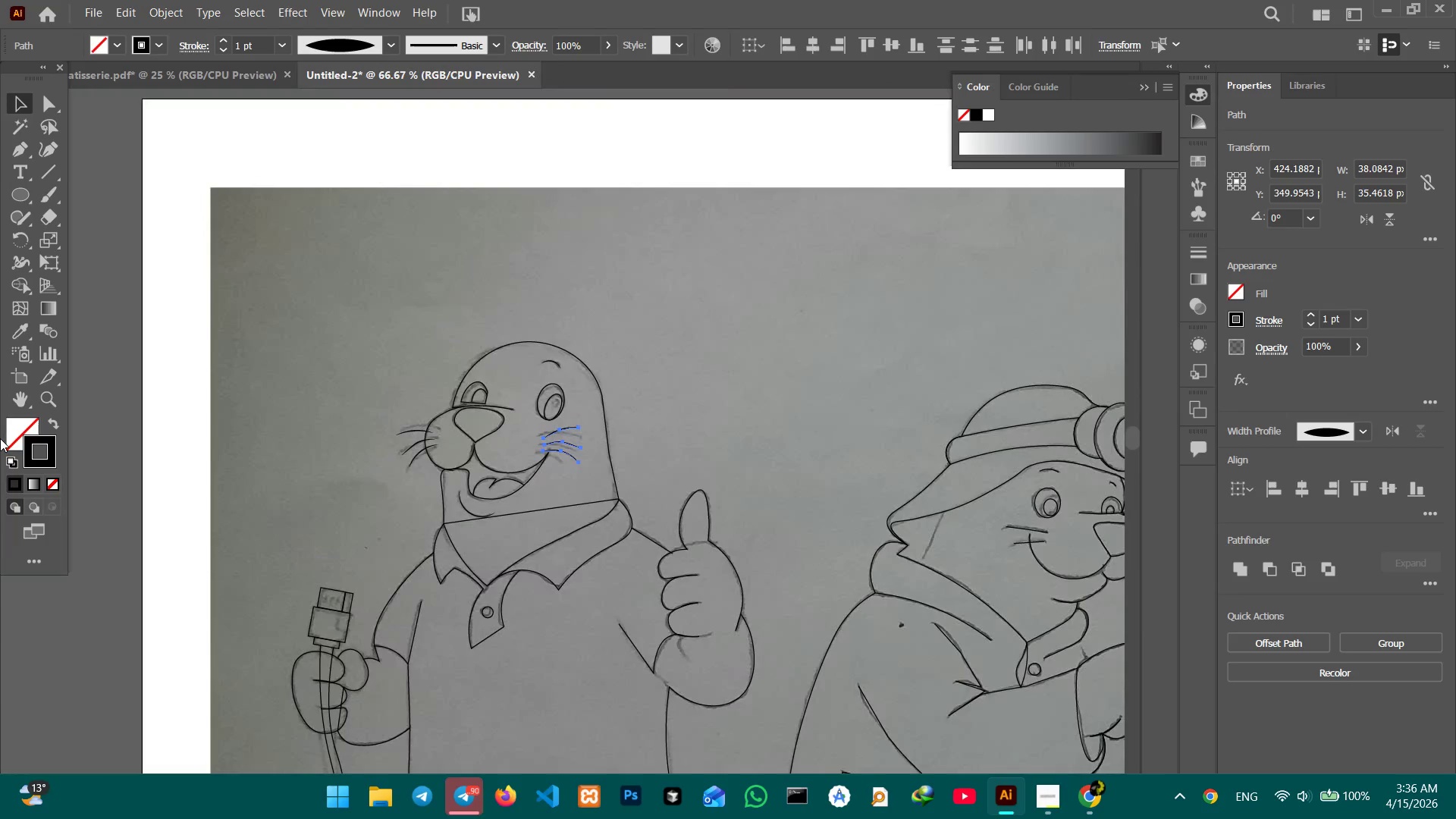 
key(Control+Minus)
 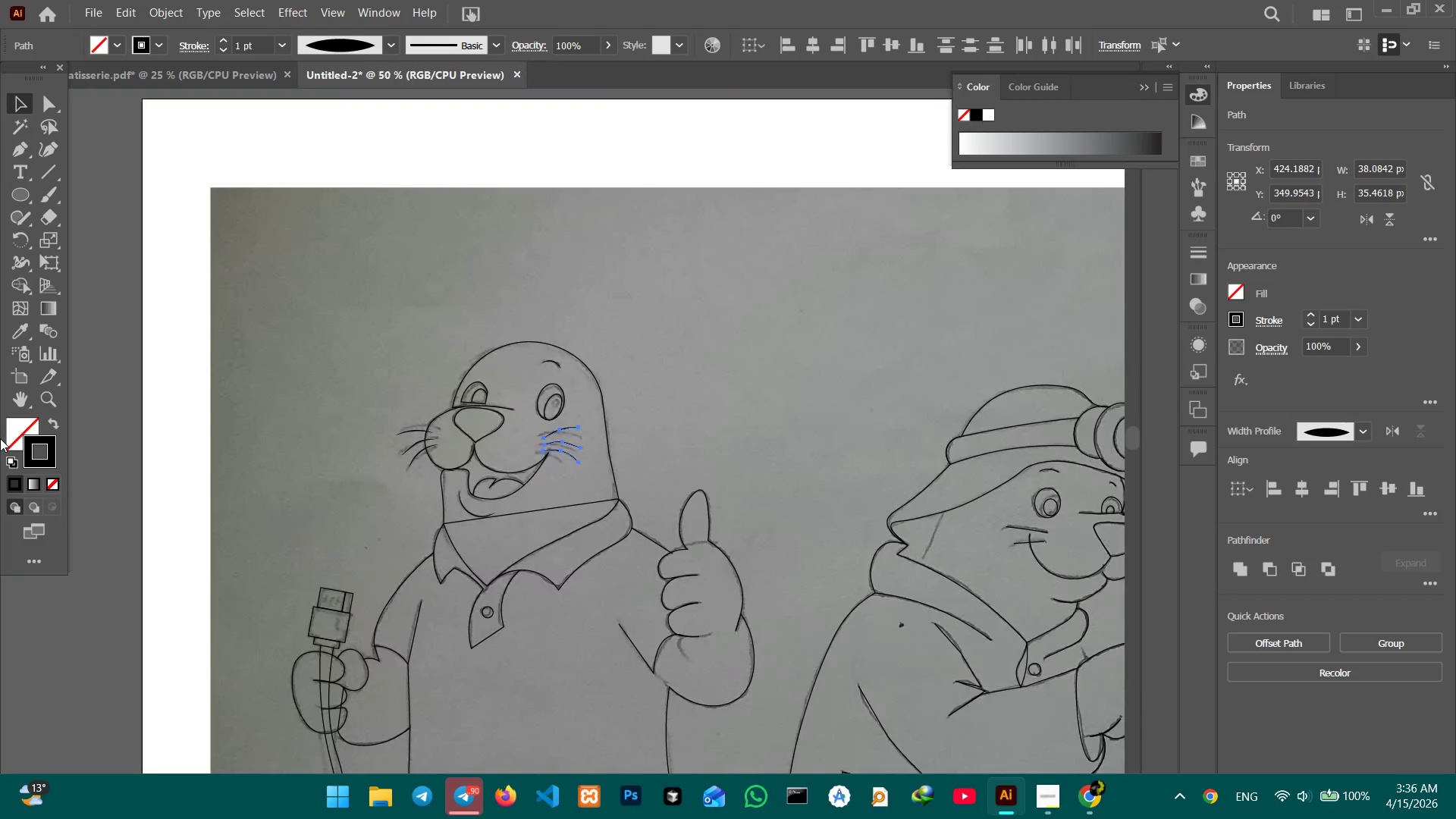 
key(Control+Minus)
 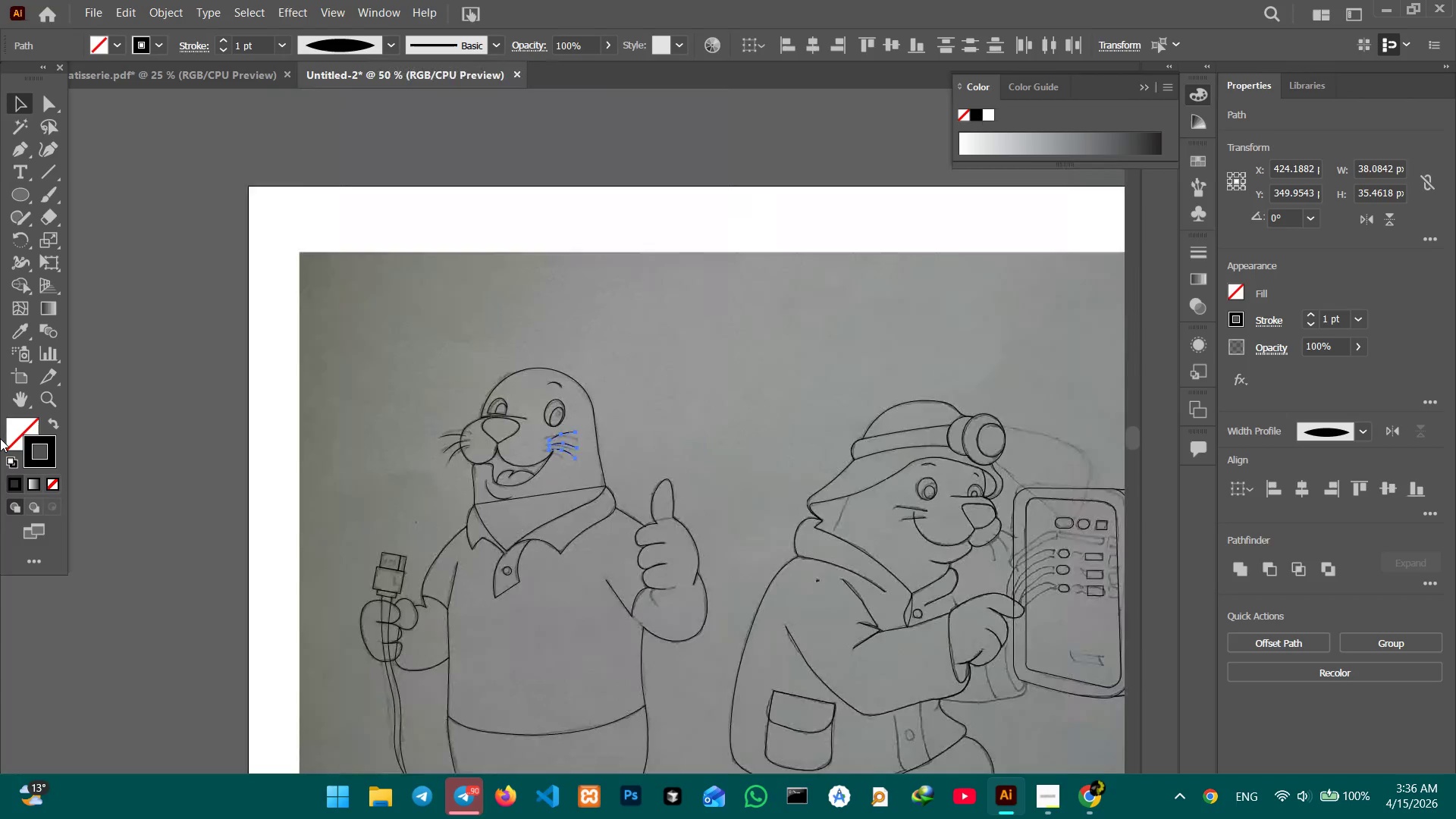 
key(Control+Minus)
 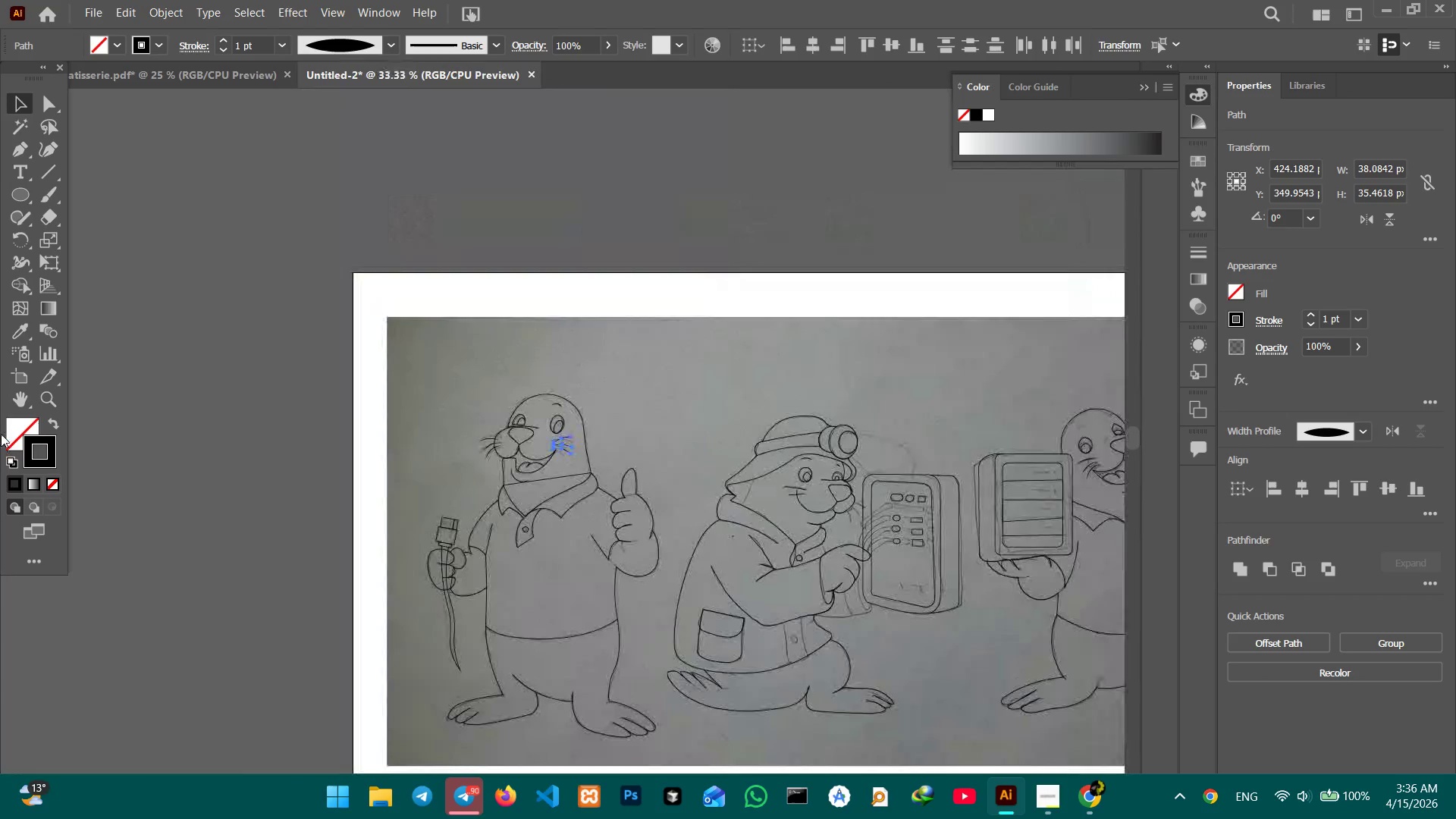 
hold_key(key=Space, duration=1.52)
 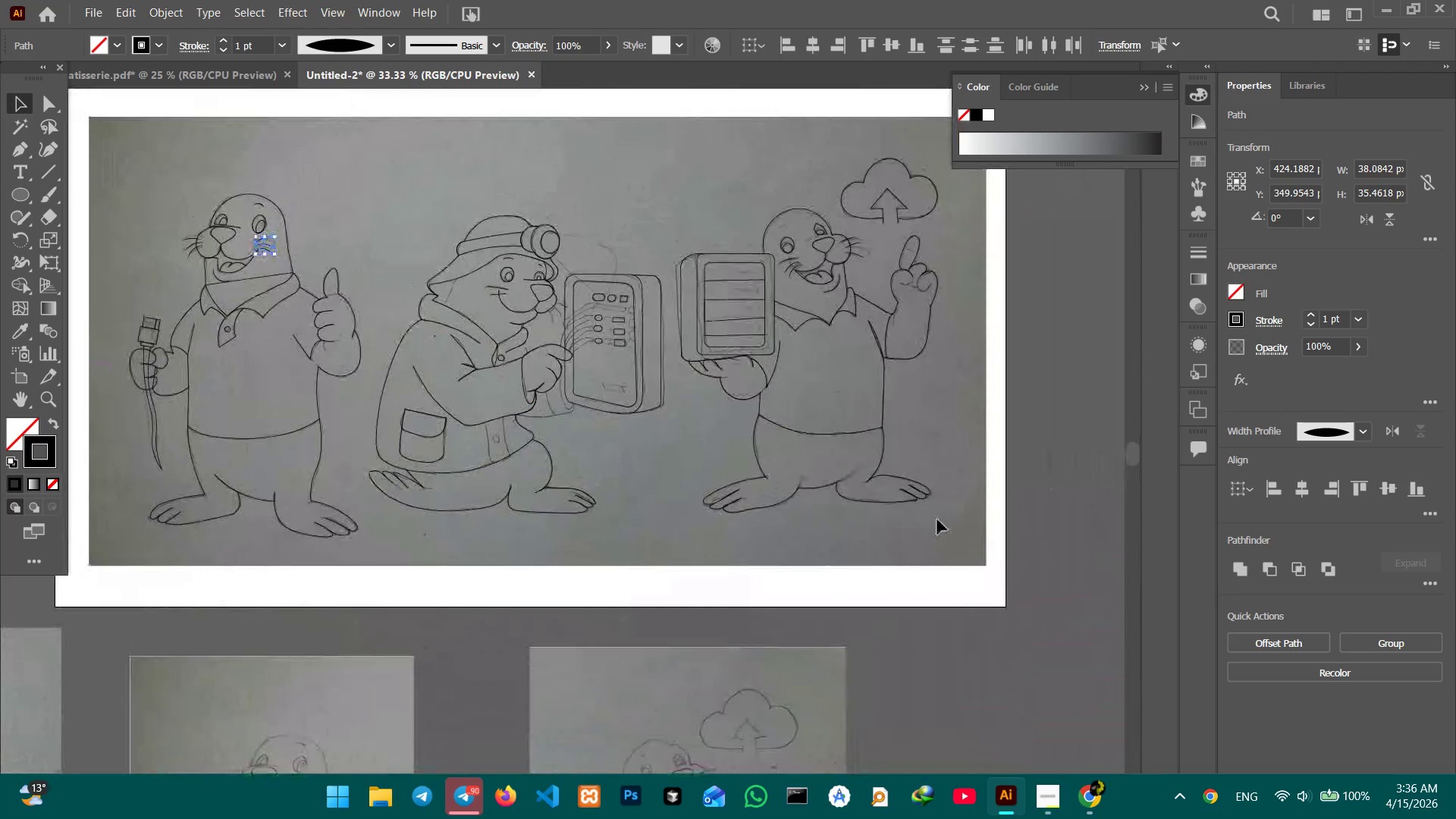 
left_click_drag(start_coordinate=[559, 487], to_coordinate=[261, 287])
 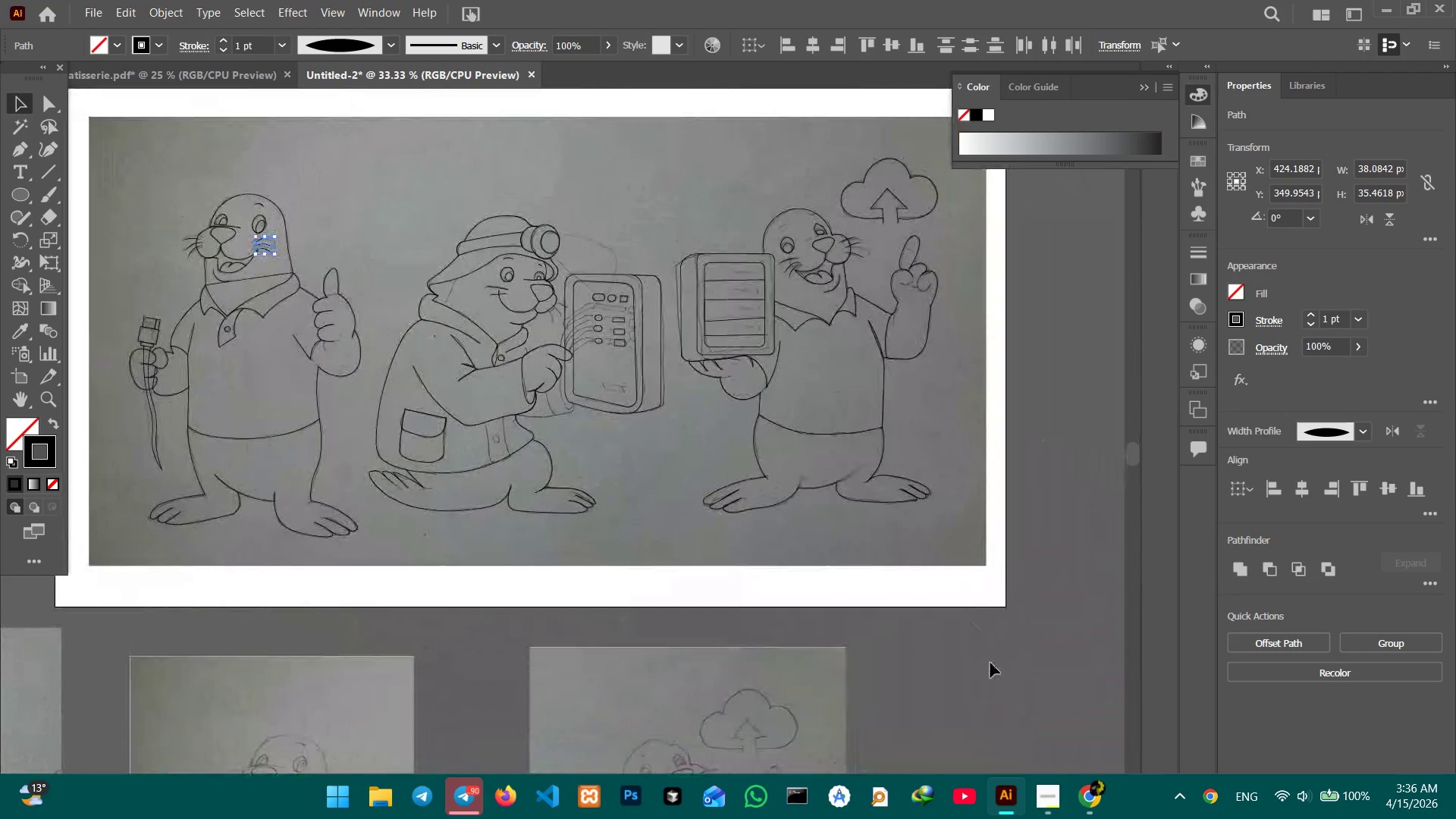 
hold_key(key=Space, duration=0.33)
 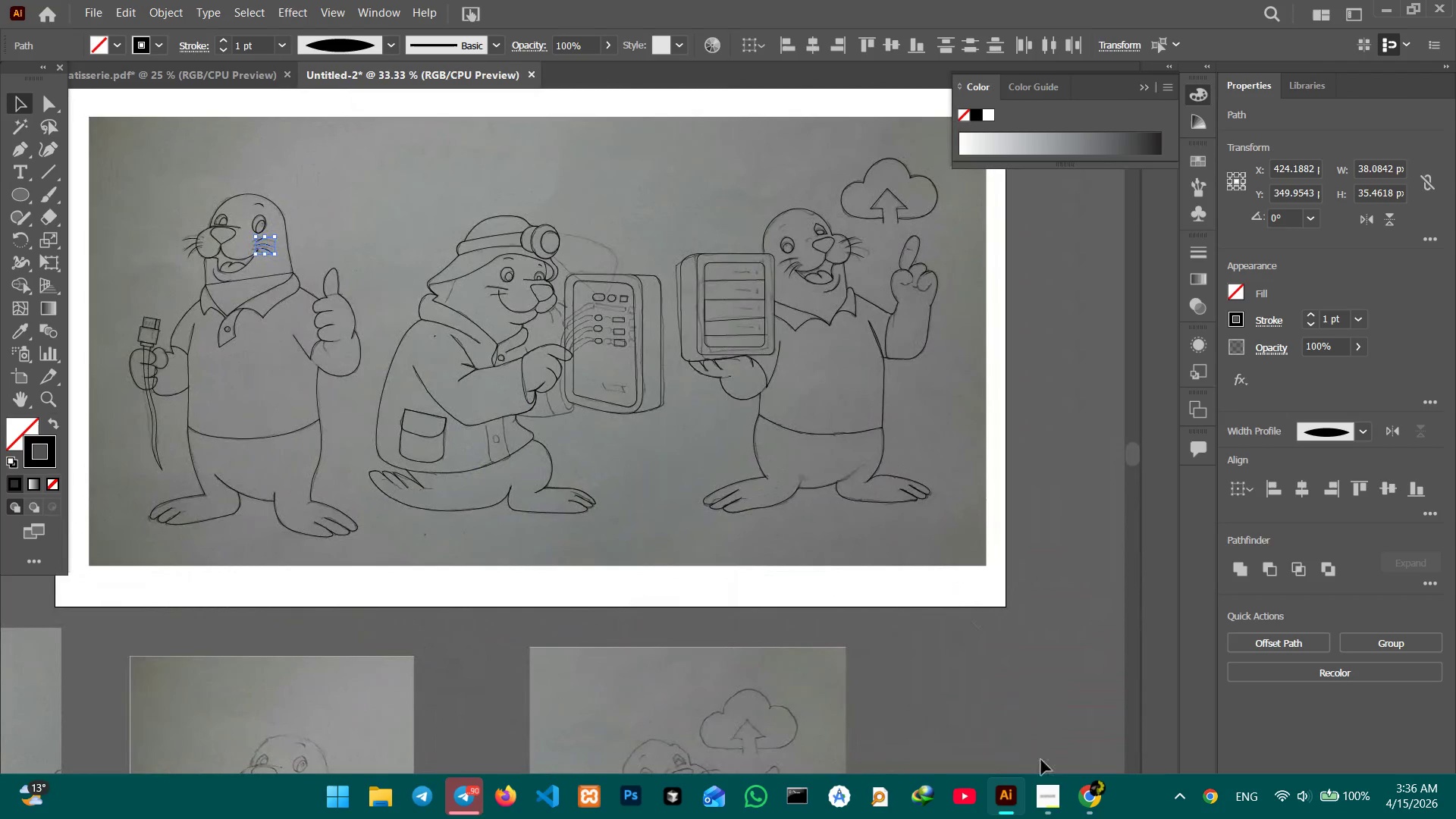 
left_click([1050, 783])